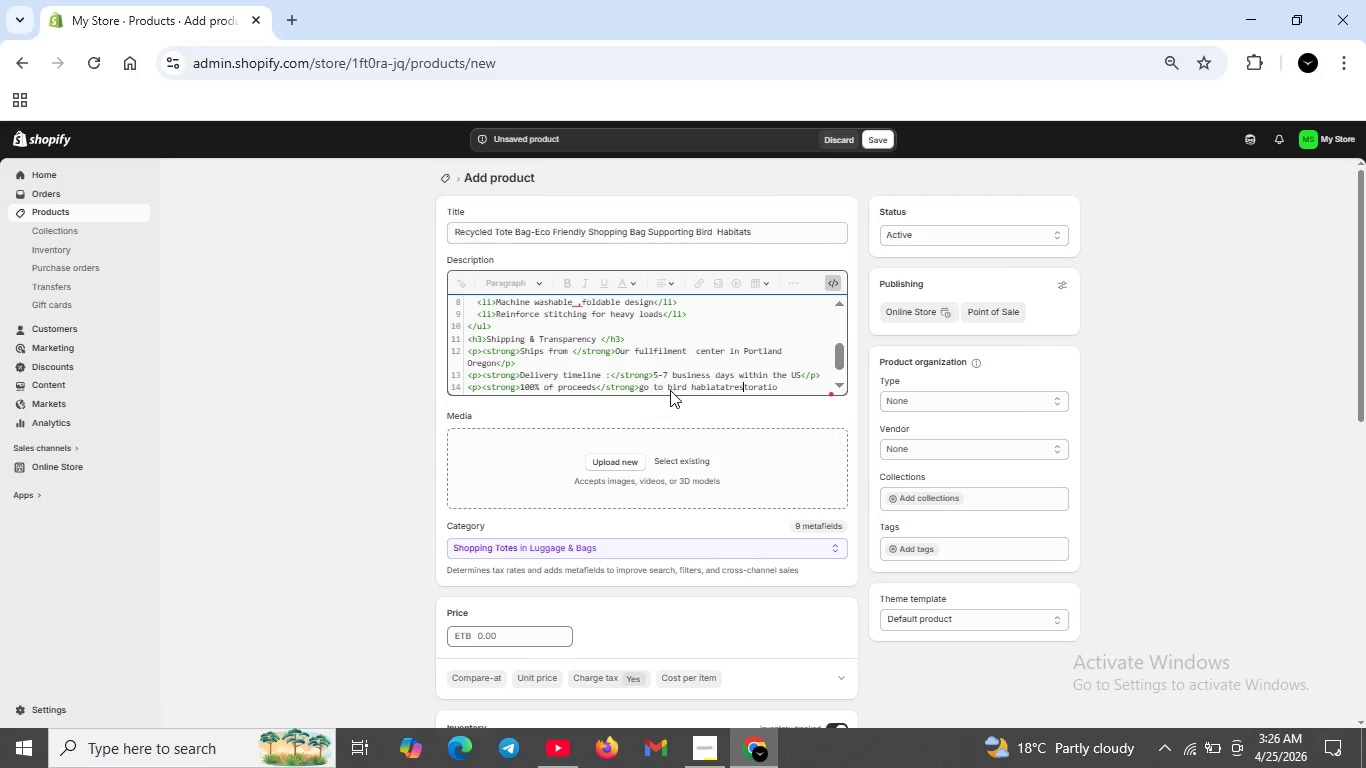 
key(ArrowLeft)
 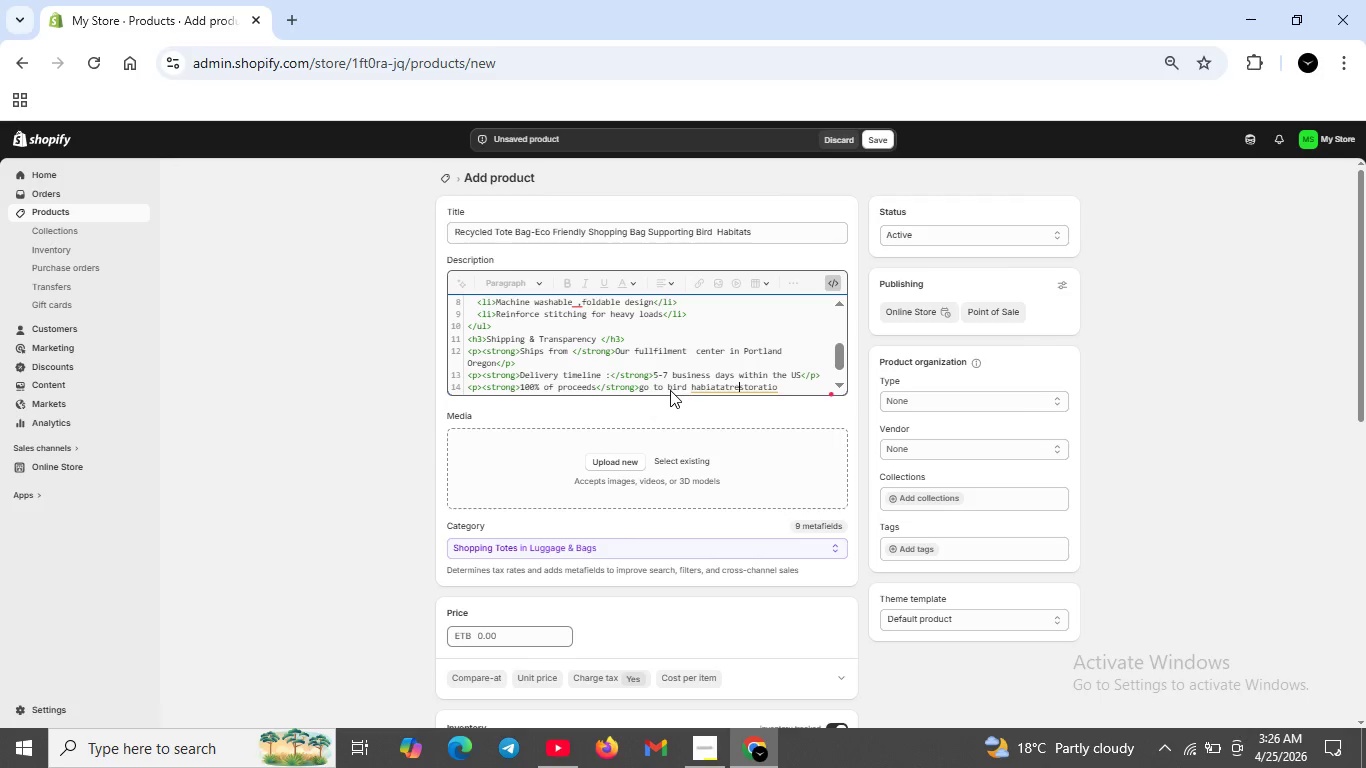 
key(ArrowLeft)
 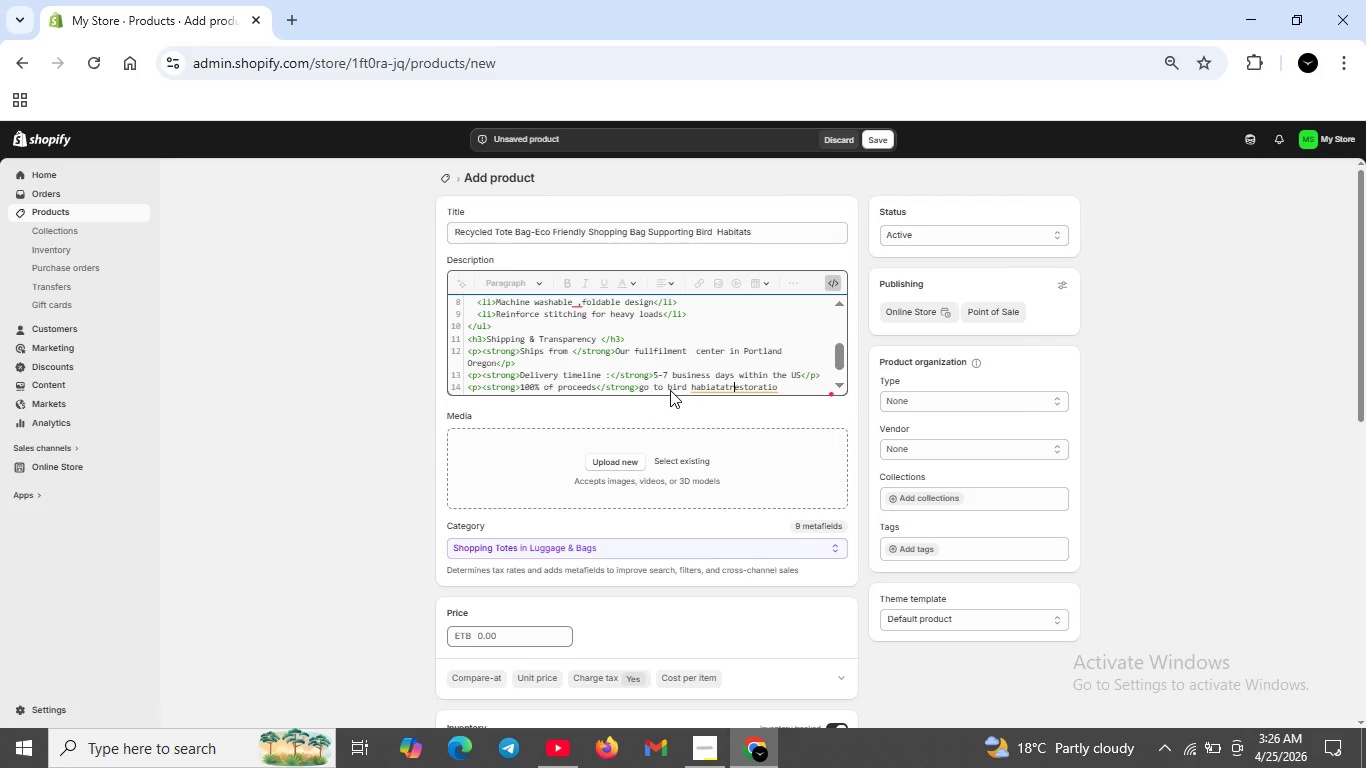 
key(ArrowLeft)
 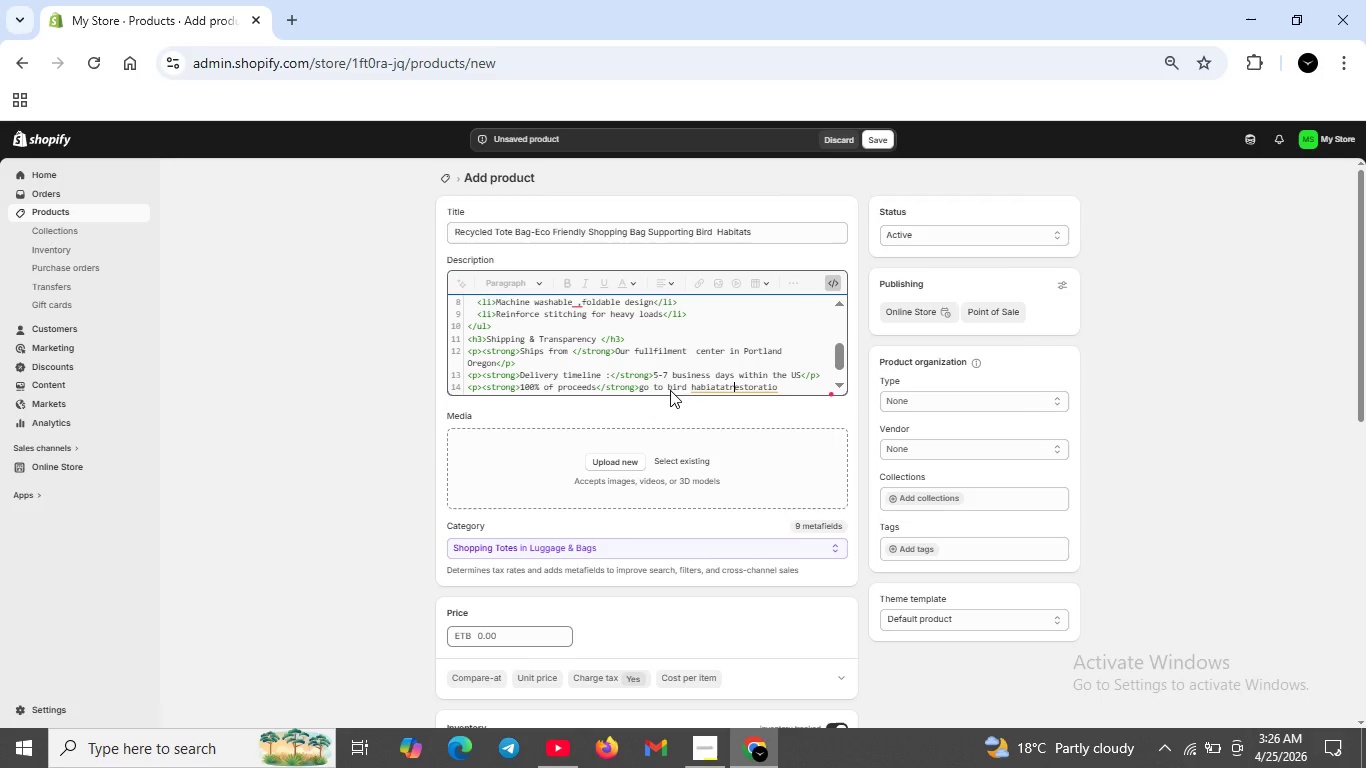 
key(ArrowLeft)
 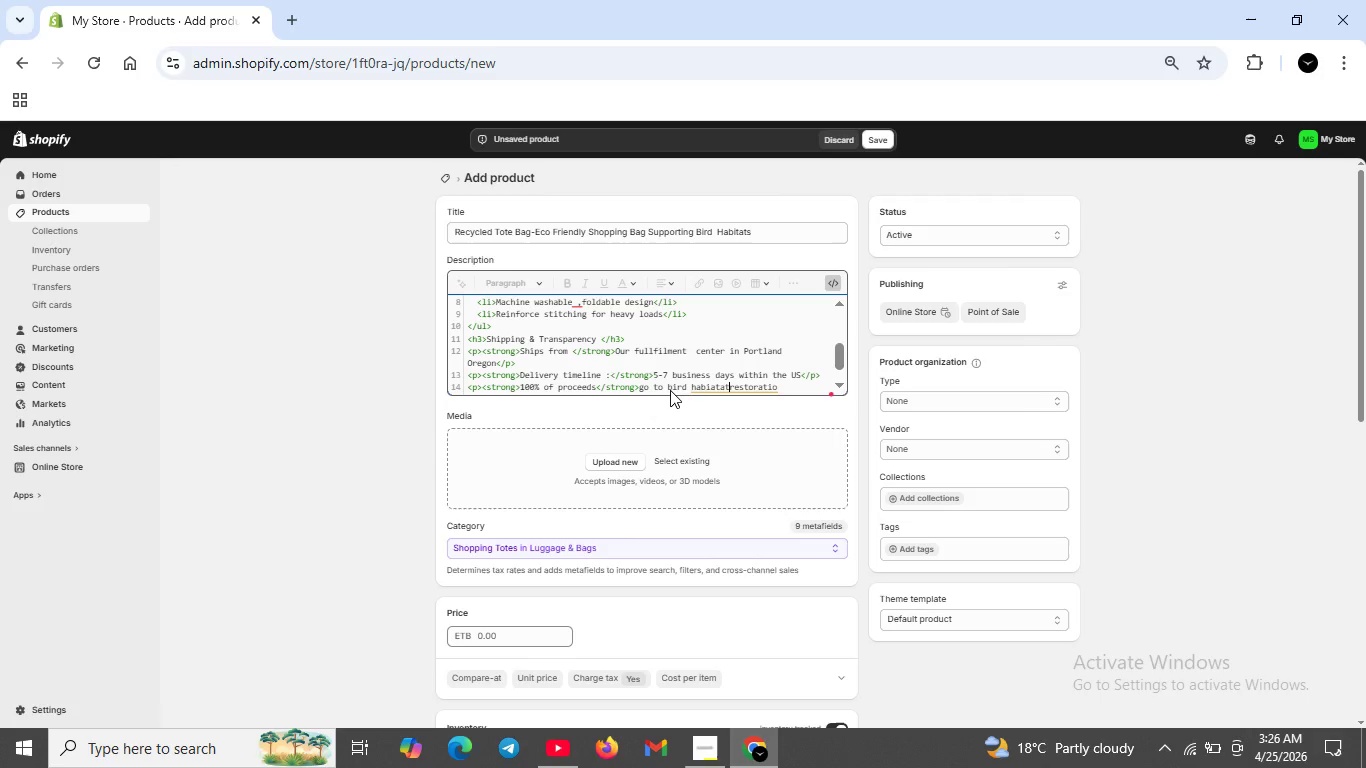 
key(ArrowLeft)
 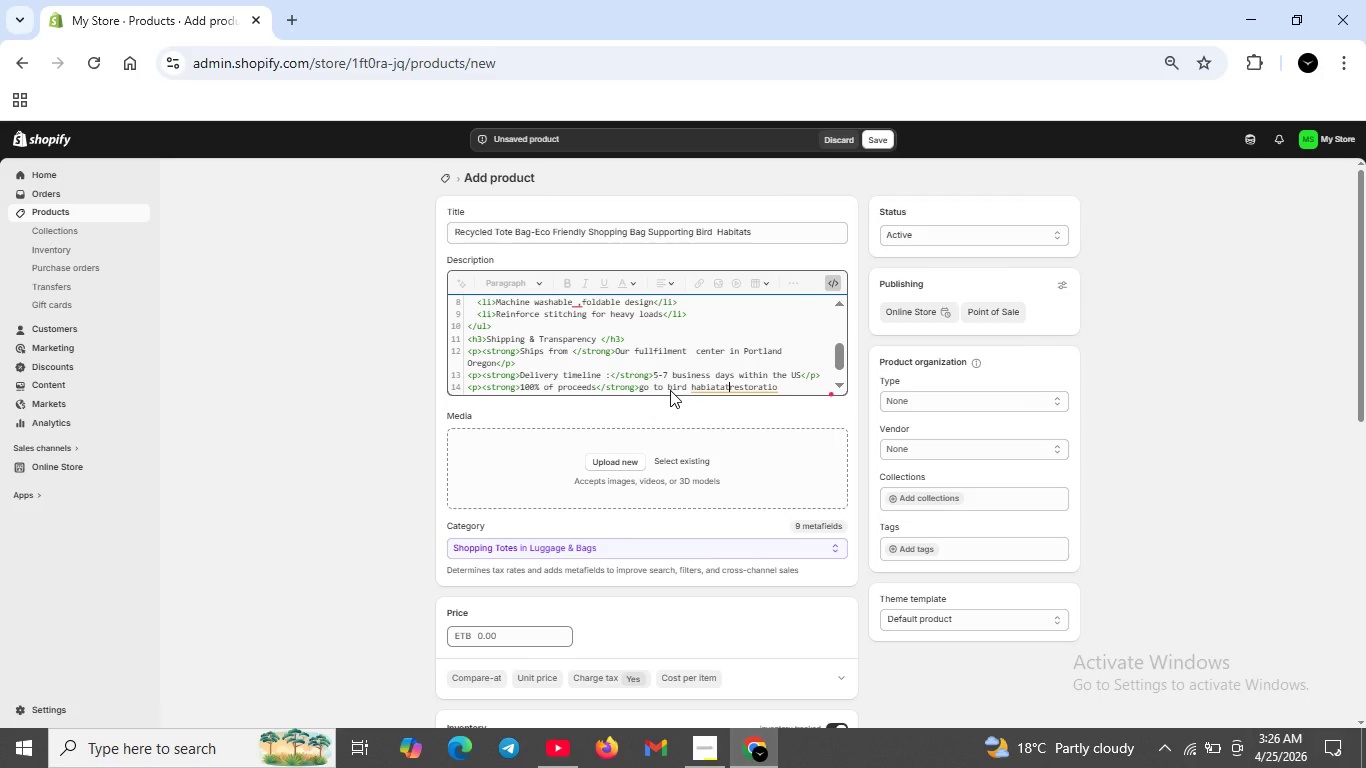 
key(ArrowLeft)
 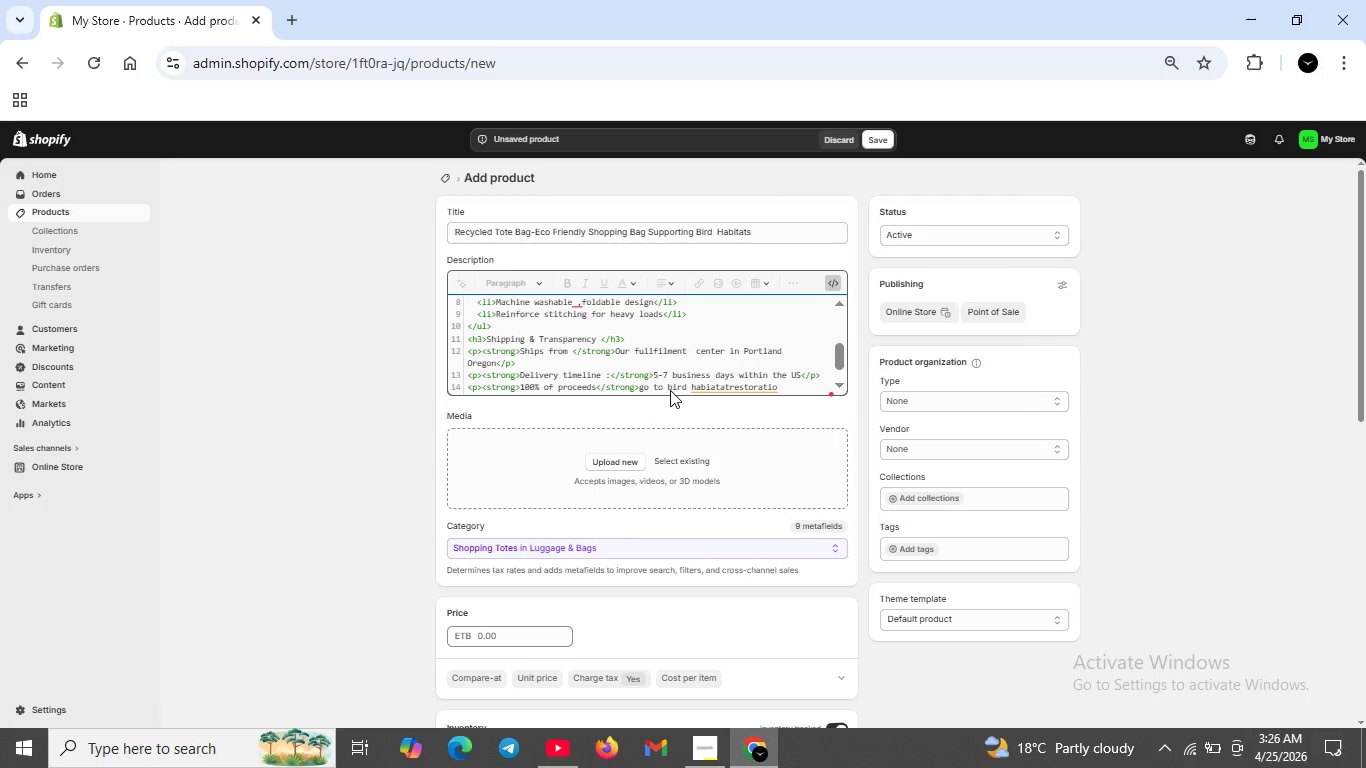 
key(ArrowLeft)
 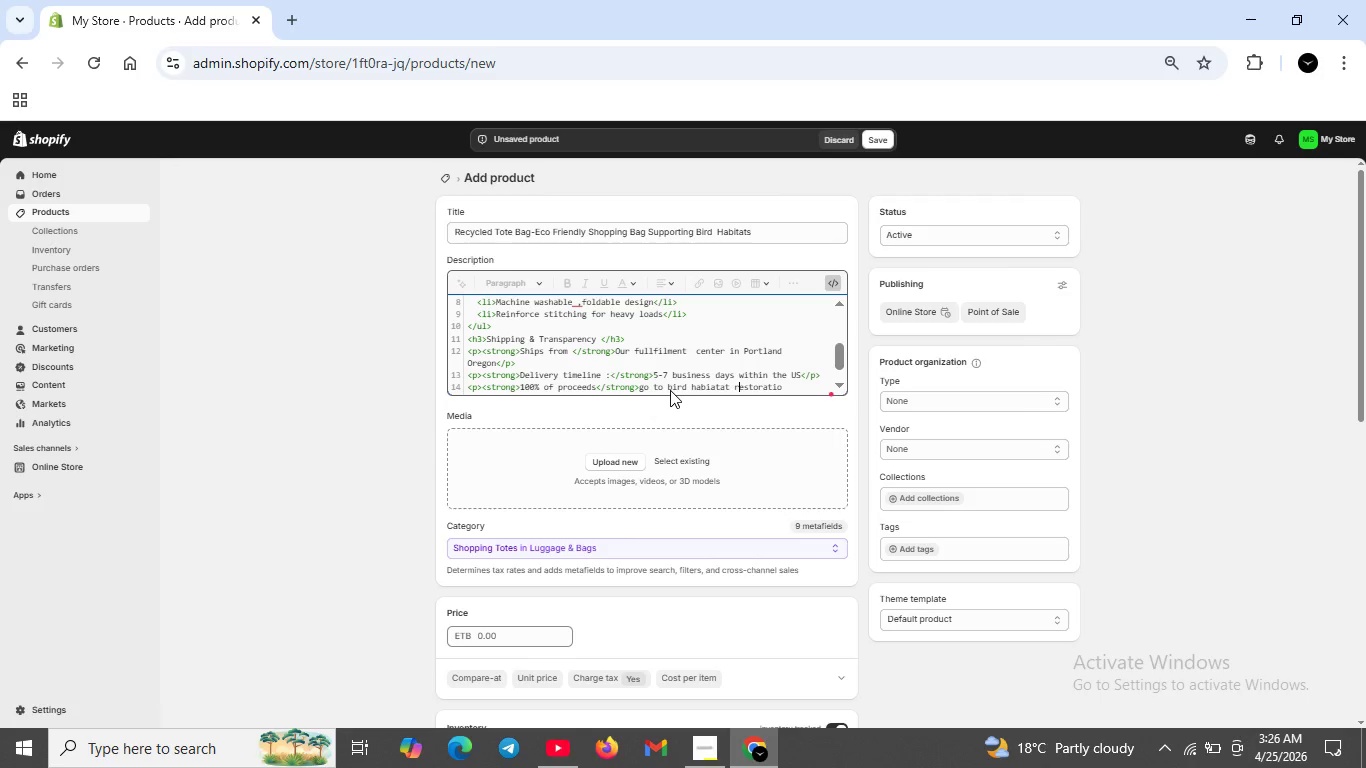 
key(Space)
 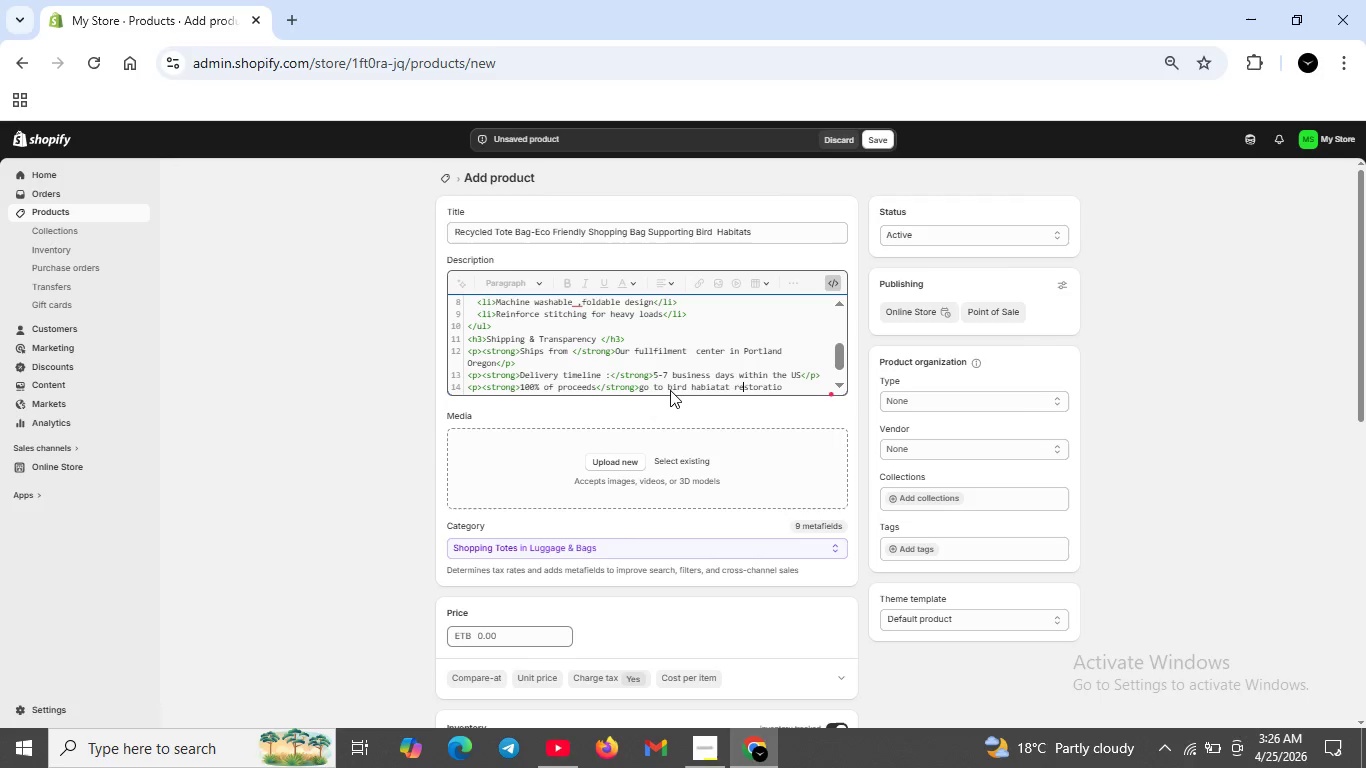 
key(ArrowRight)
 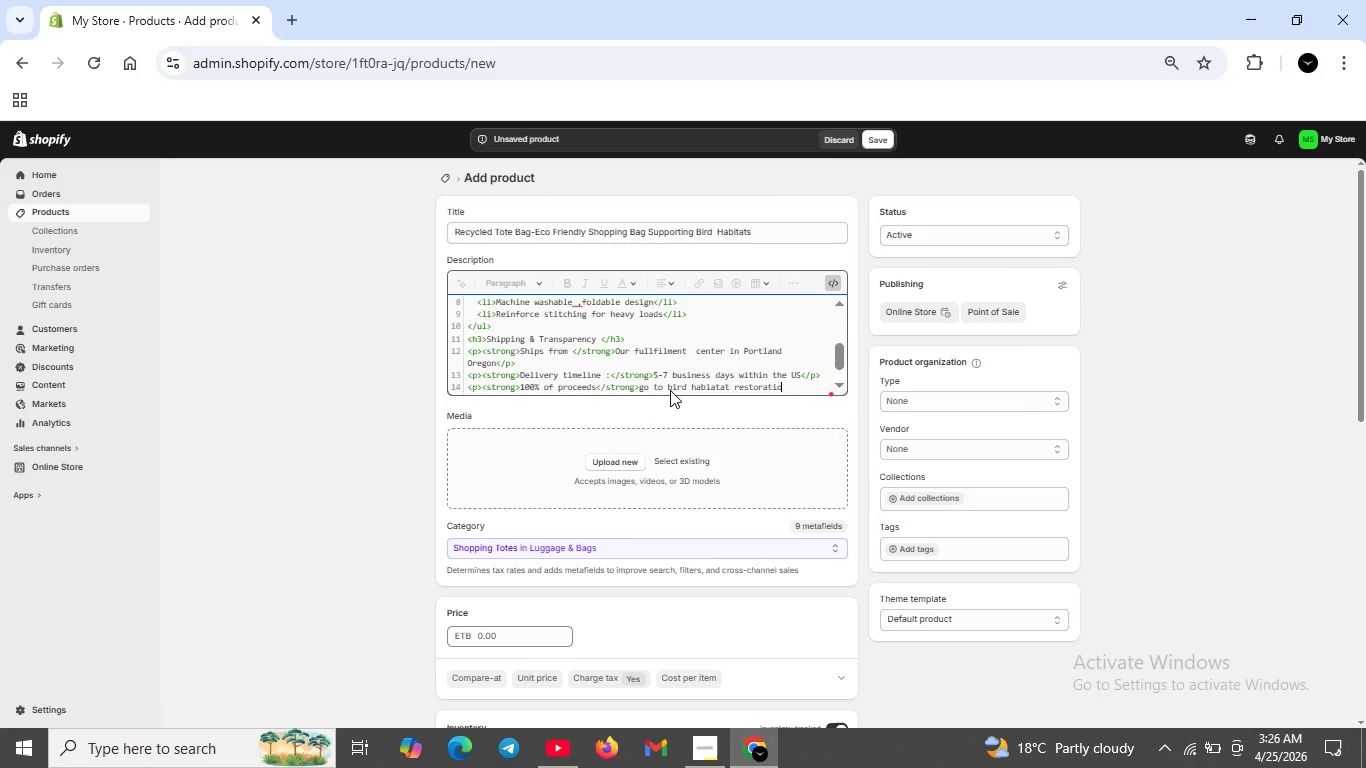 
hold_key(key=ArrowRight, duration=0.94)
 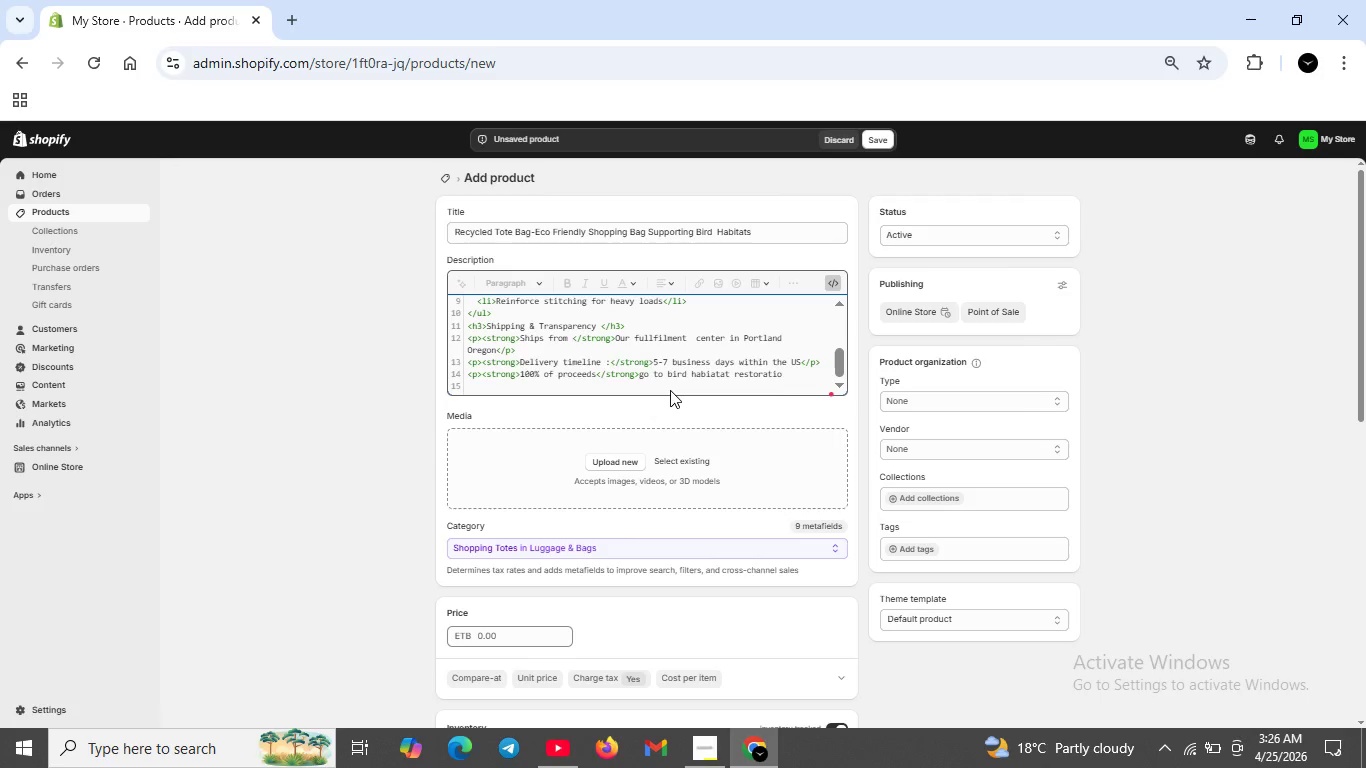 
key(Backspace)
 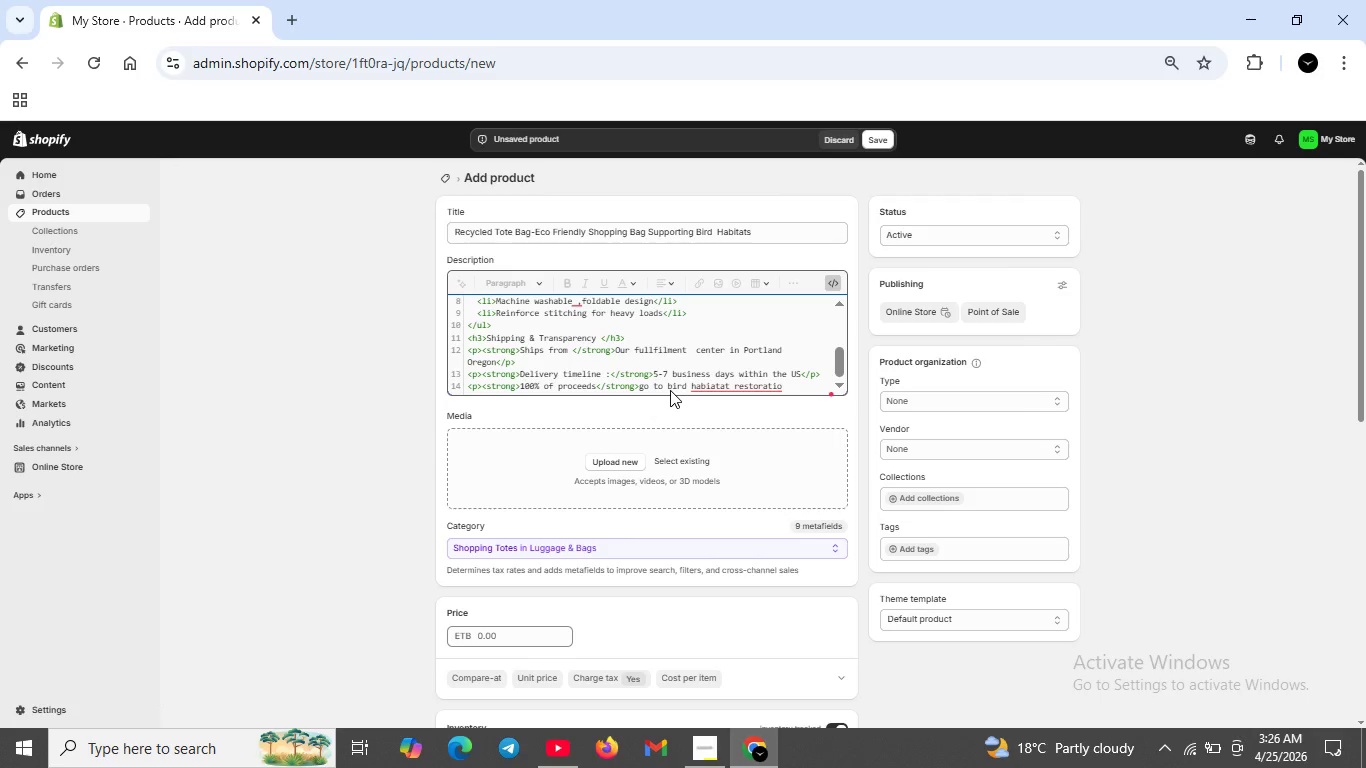 
key(Backspace)
 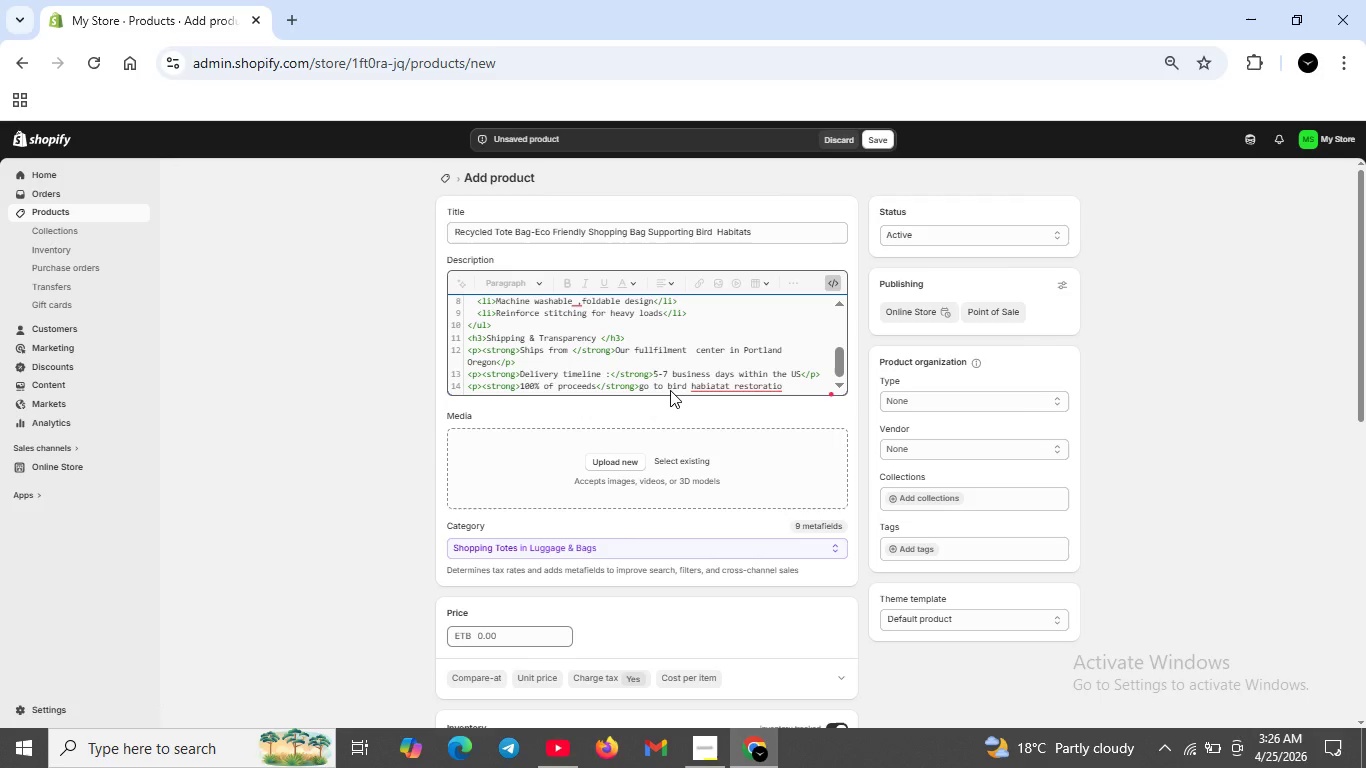 
key(Backspace)
 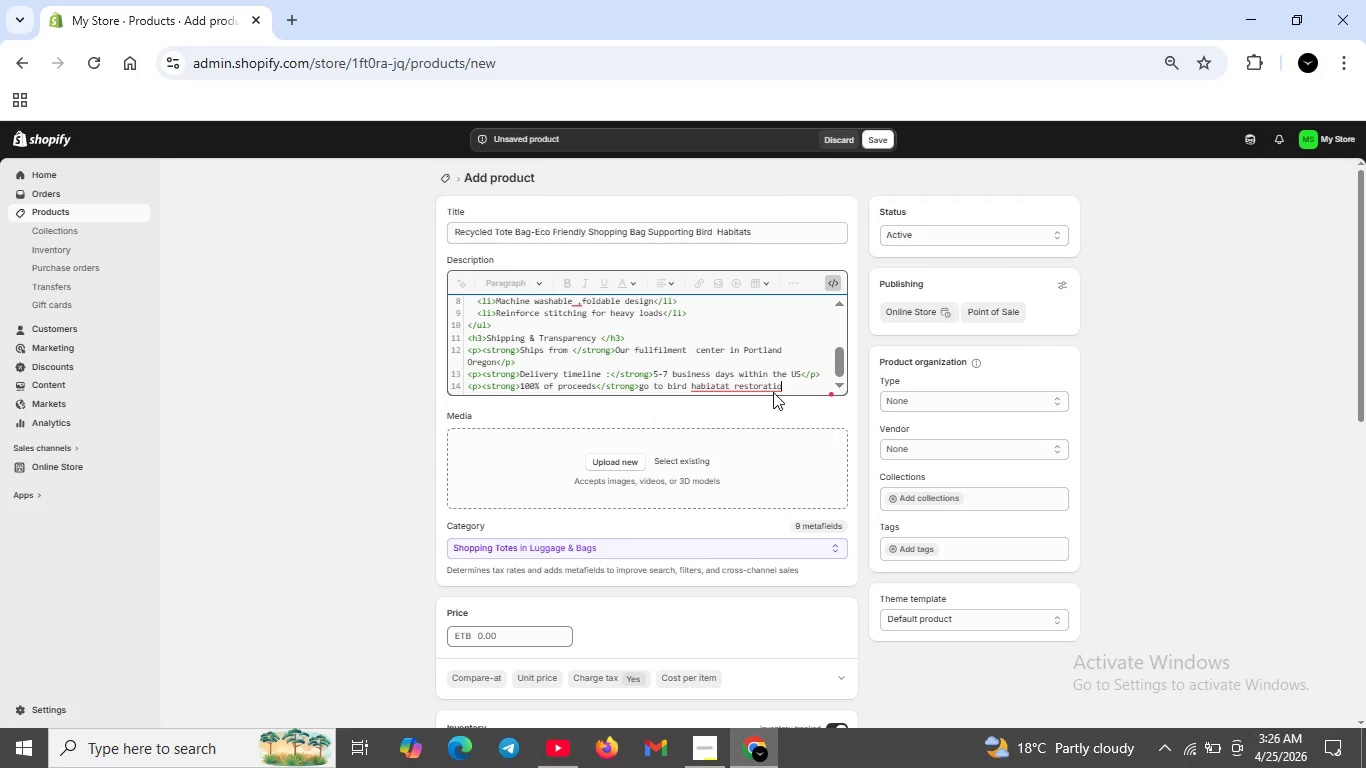 
key(N)
 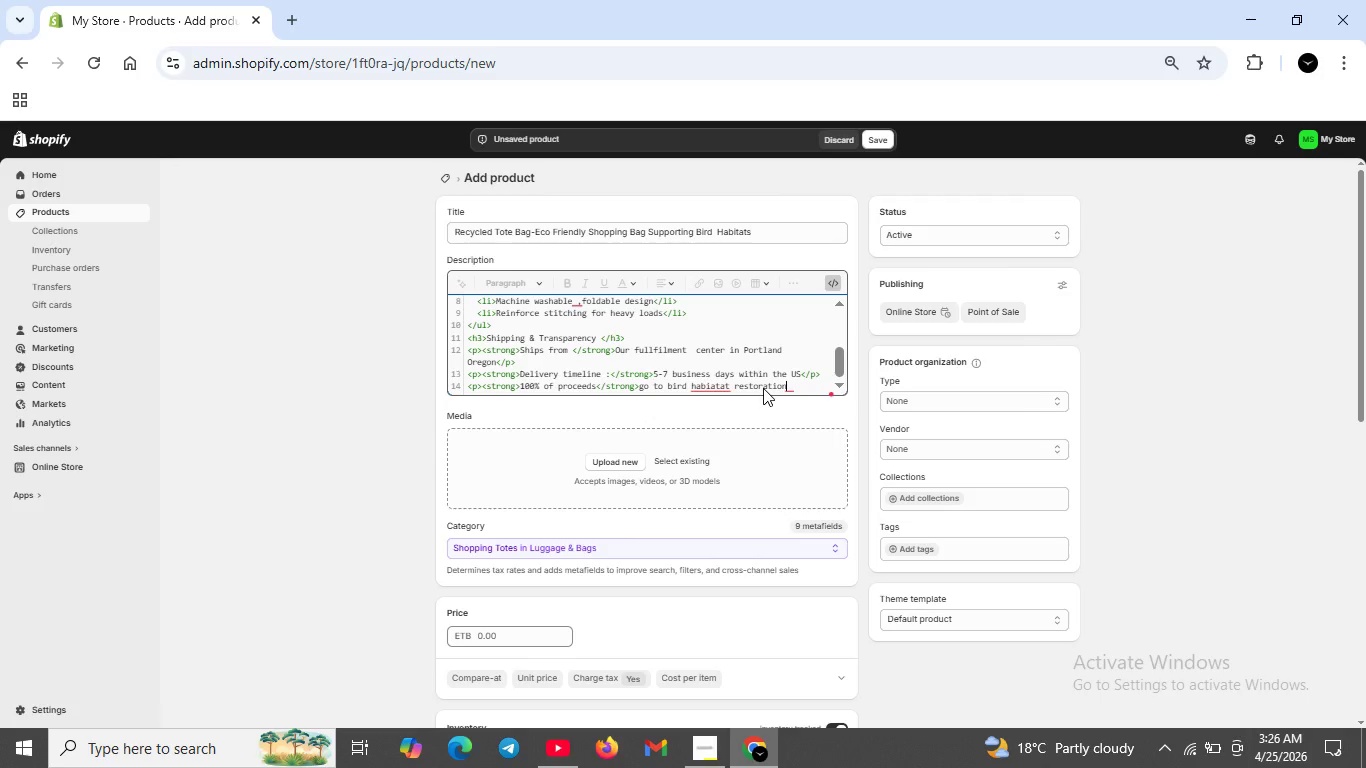 
type(and tree plNTING .</P>)
 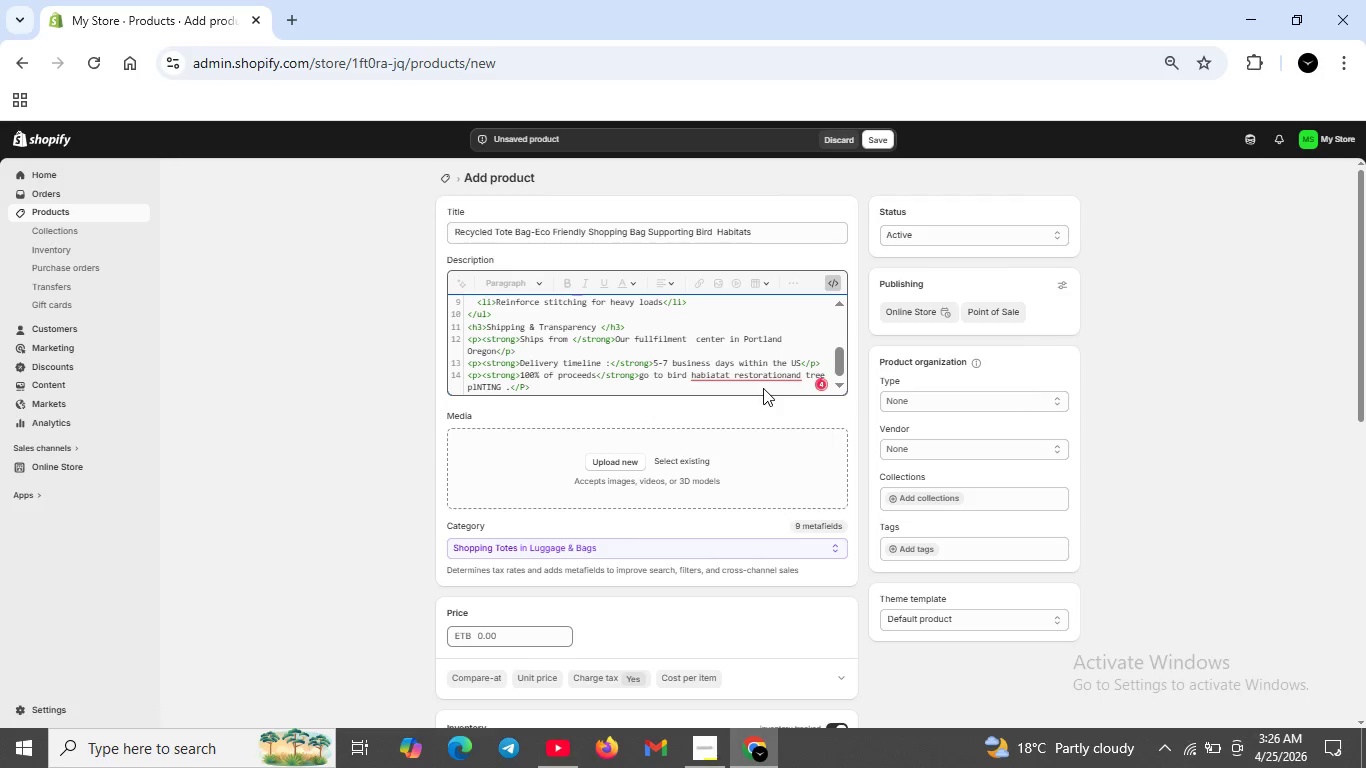 
scroll: coordinate [760, 387], scroll_direction: down, amount: 2.0
 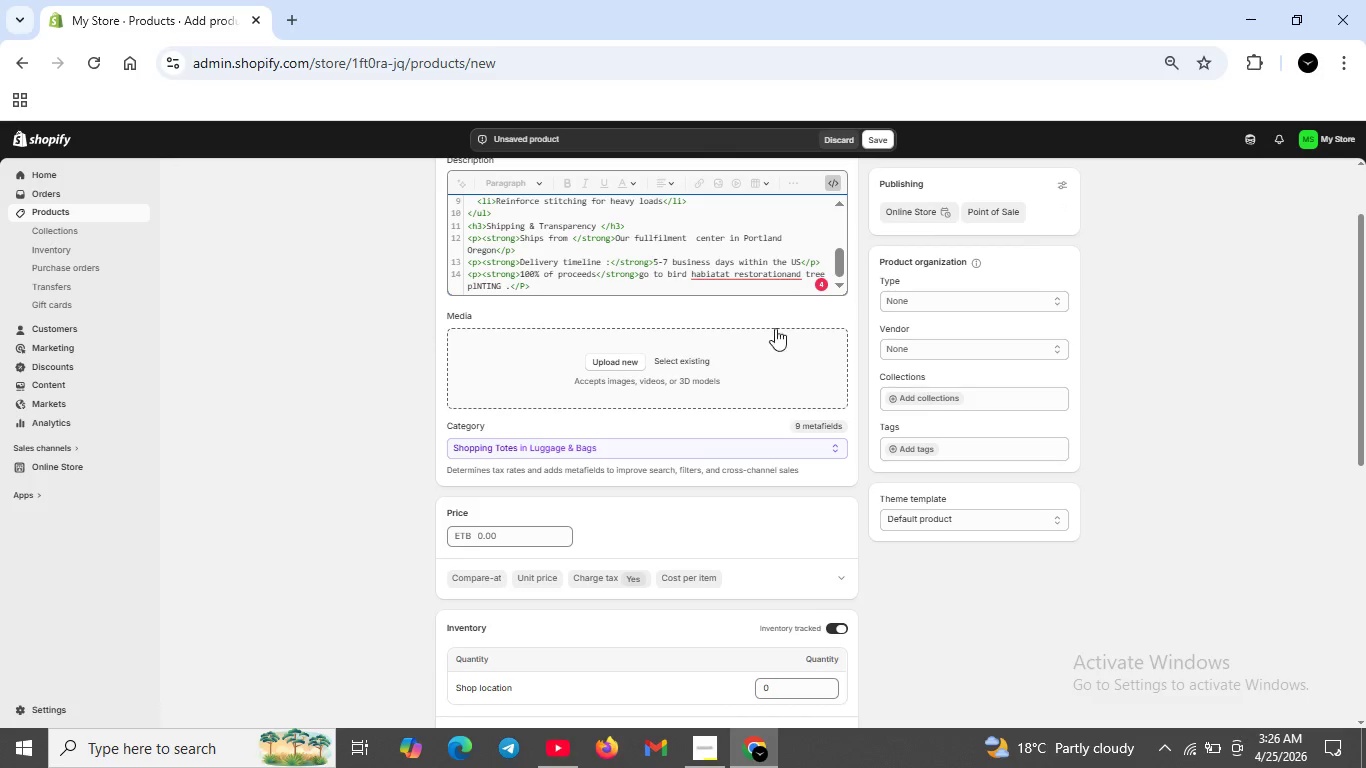 
scroll: coordinate [789, 238], scroll_direction: up, amount: 3.0
 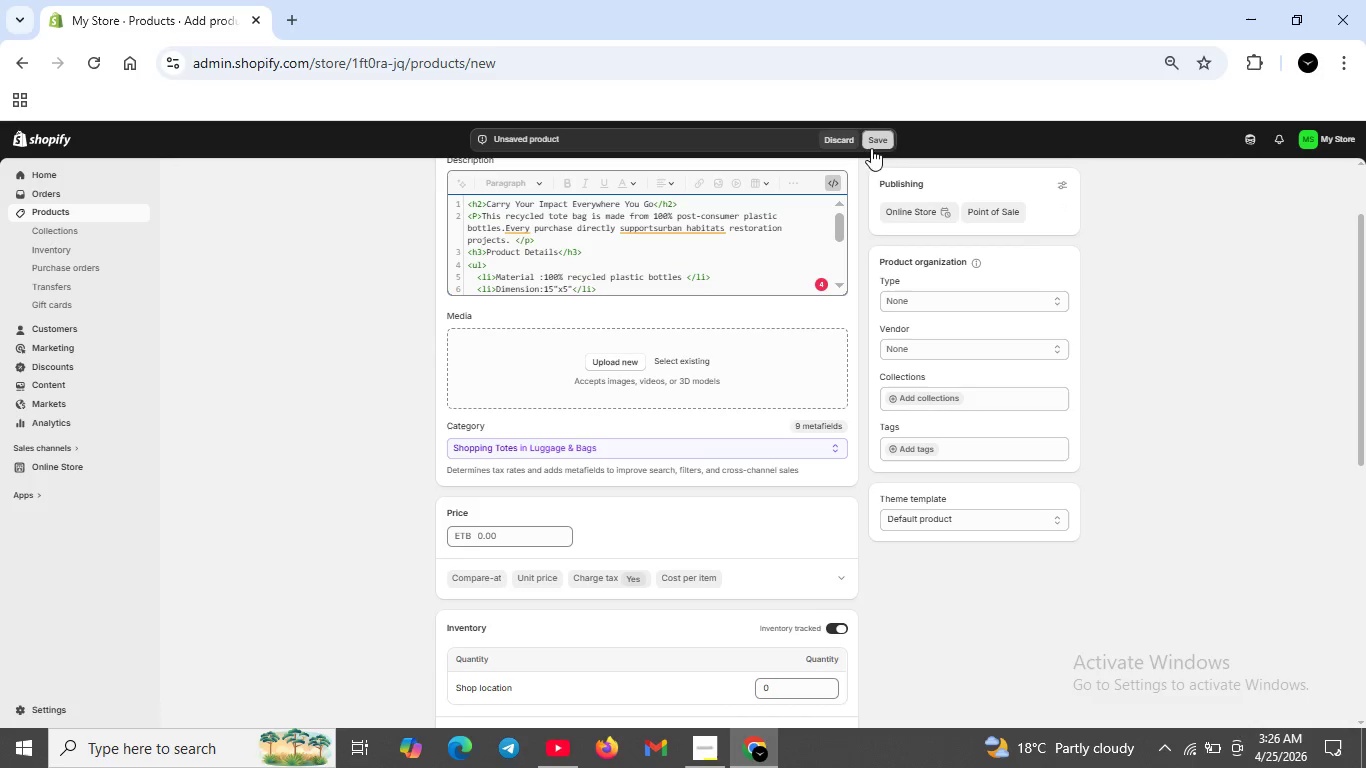 
left_click([878, 132])
 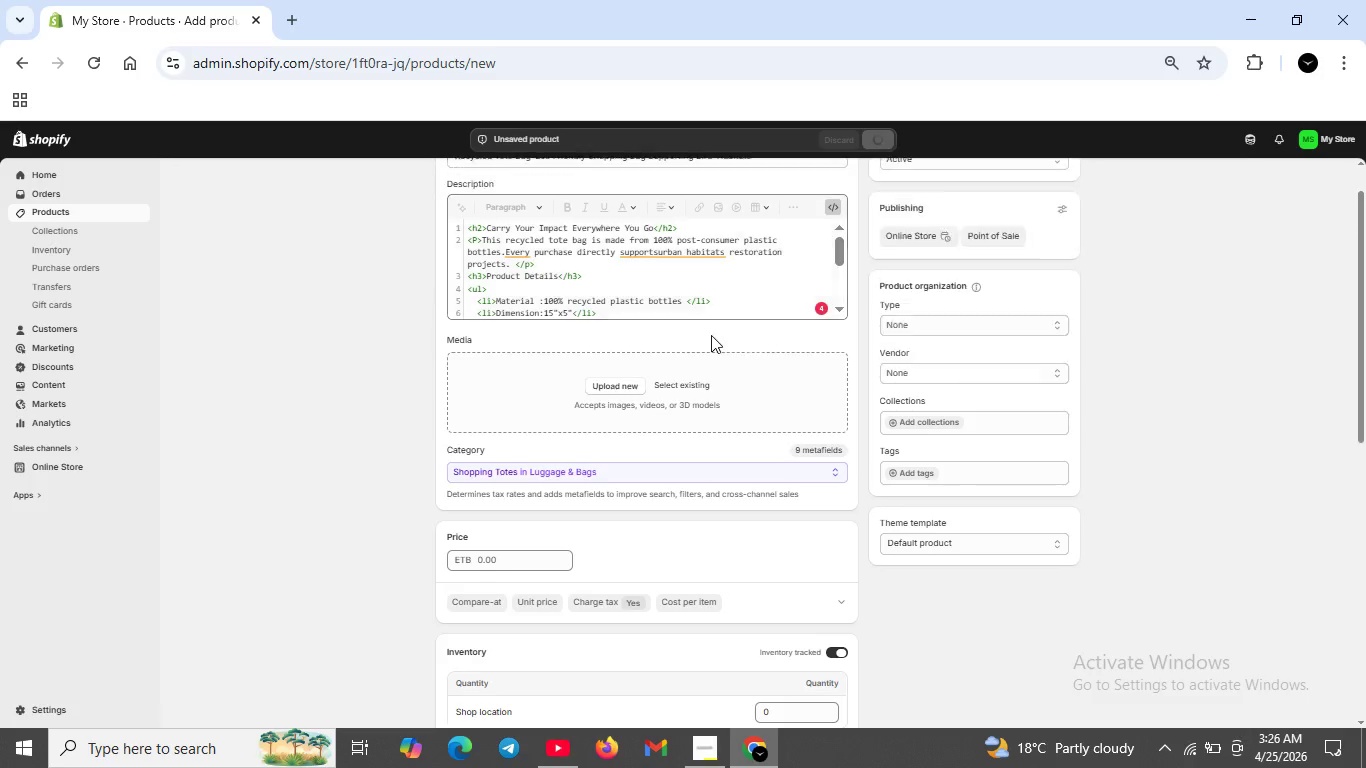 
scroll: coordinate [712, 335], scroll_direction: up, amount: 5.0
 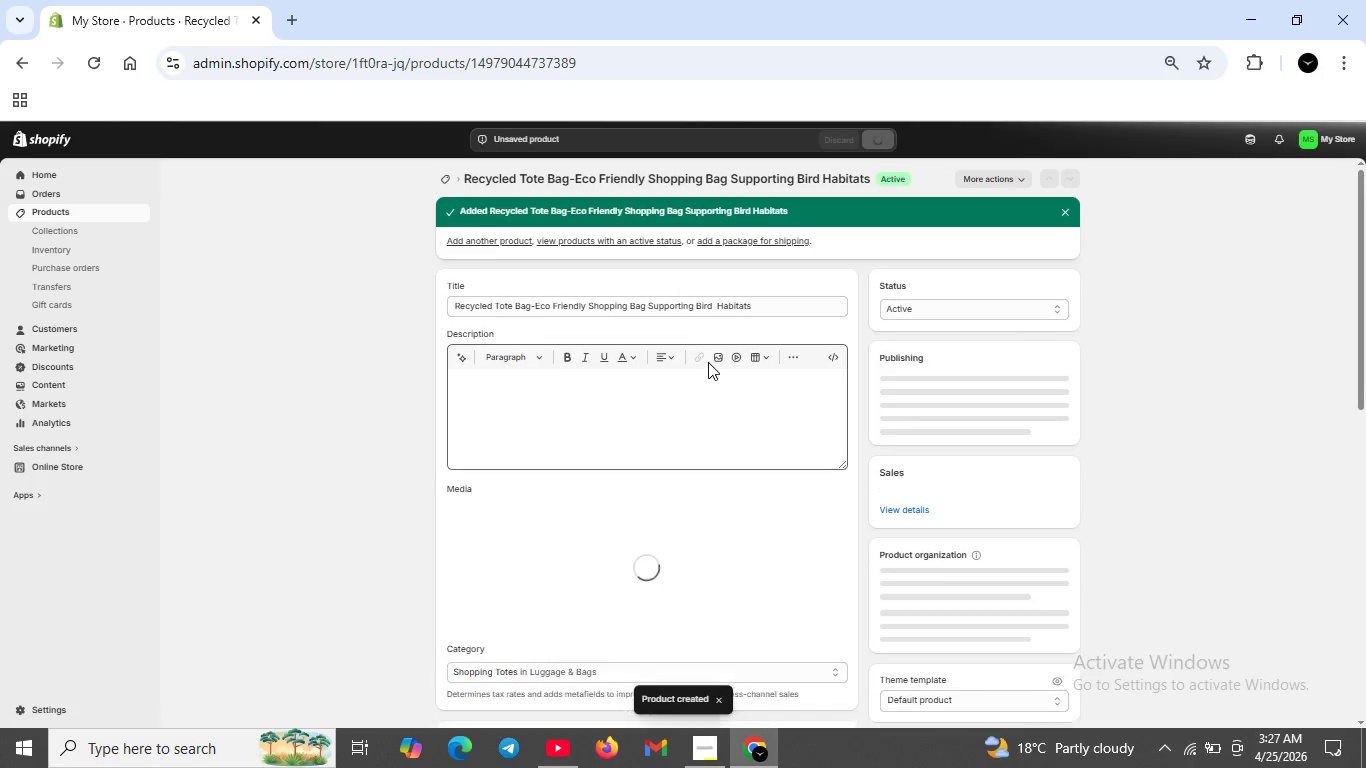 
wait(12.5)
 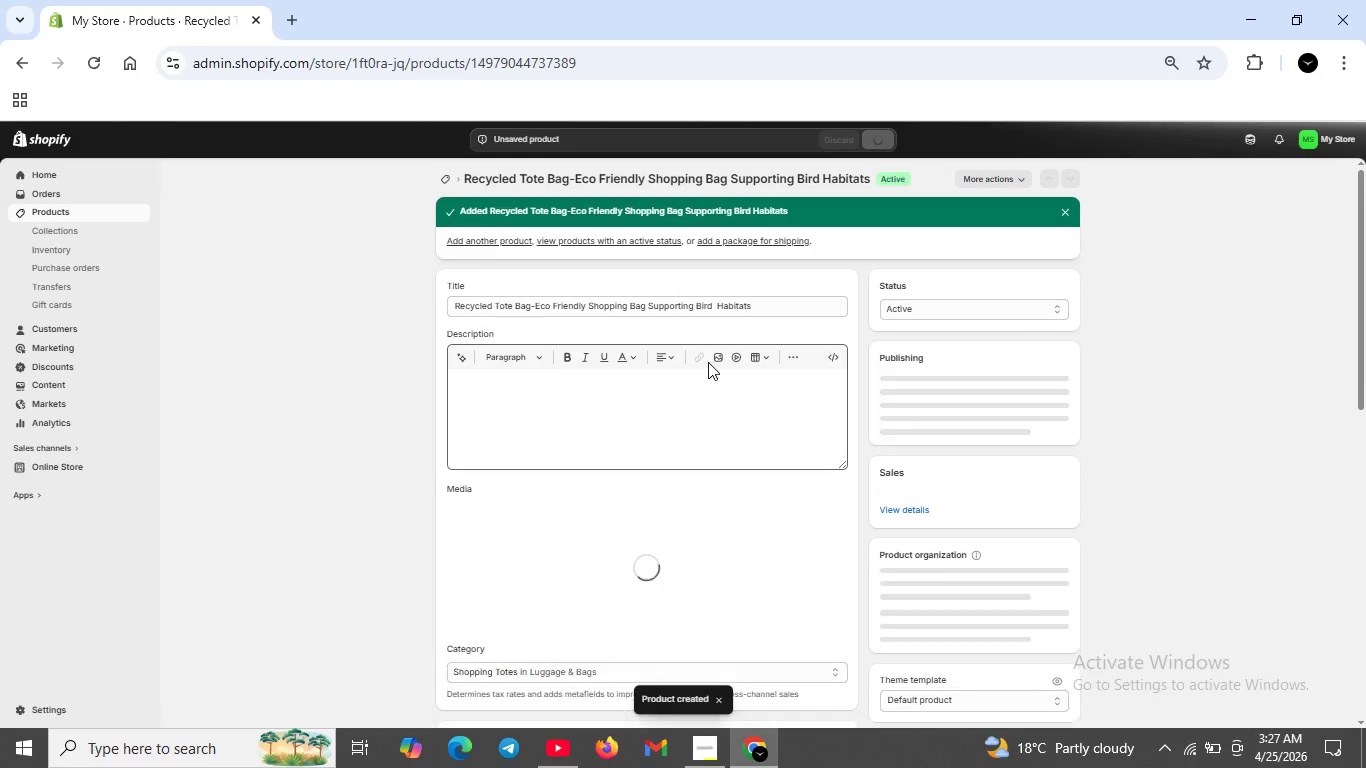 
scroll: coordinate [594, 448], scroll_direction: down, amount: 1.0
 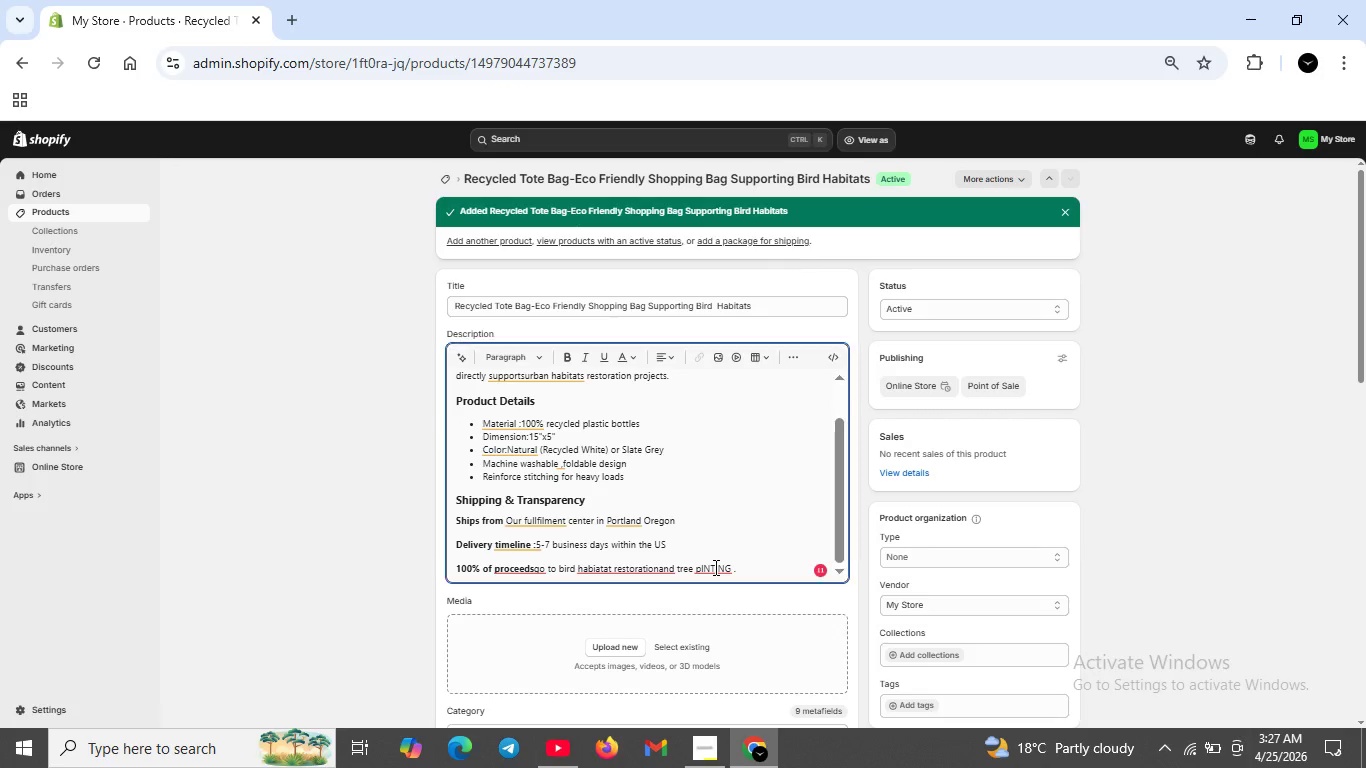 
left_click([714, 567])
 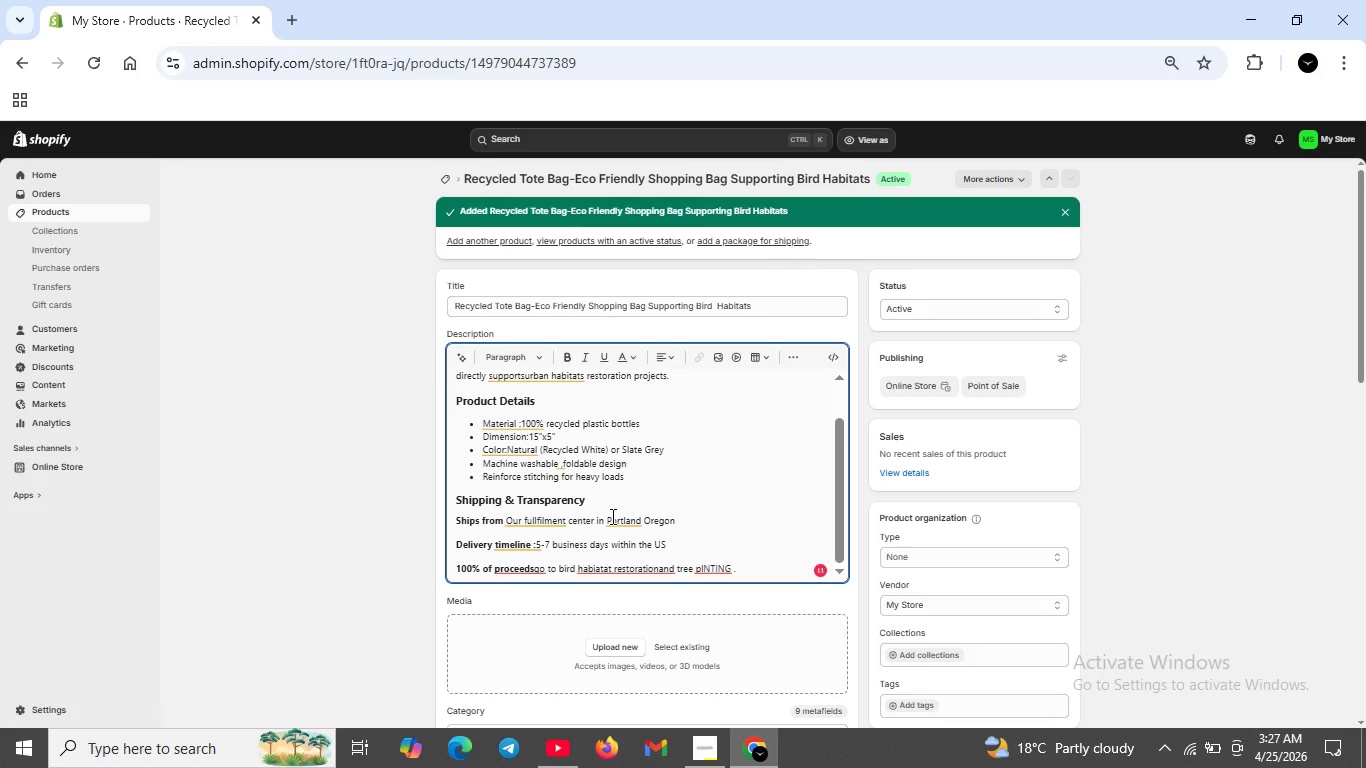 
left_click([719, 523])
 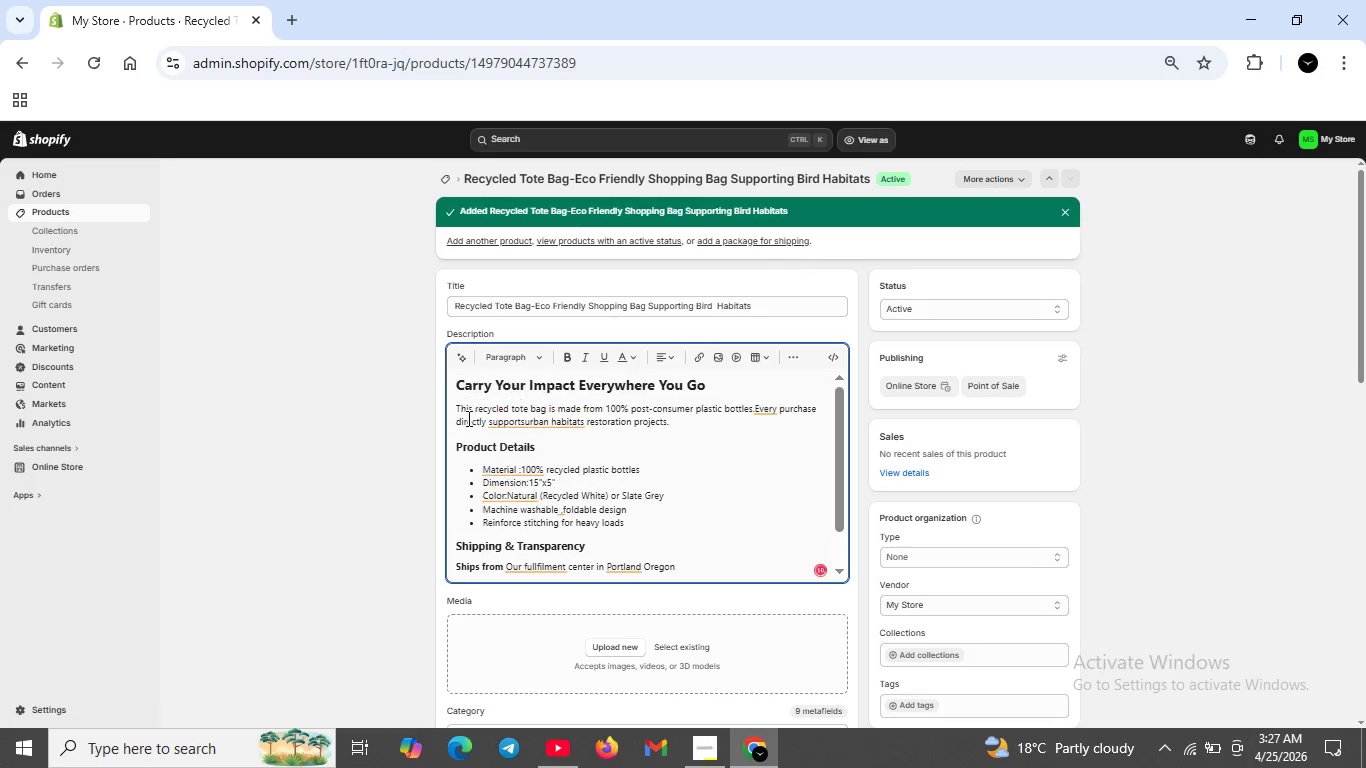 
scroll: coordinate [611, 516], scroll_direction: up, amount: 5.0
 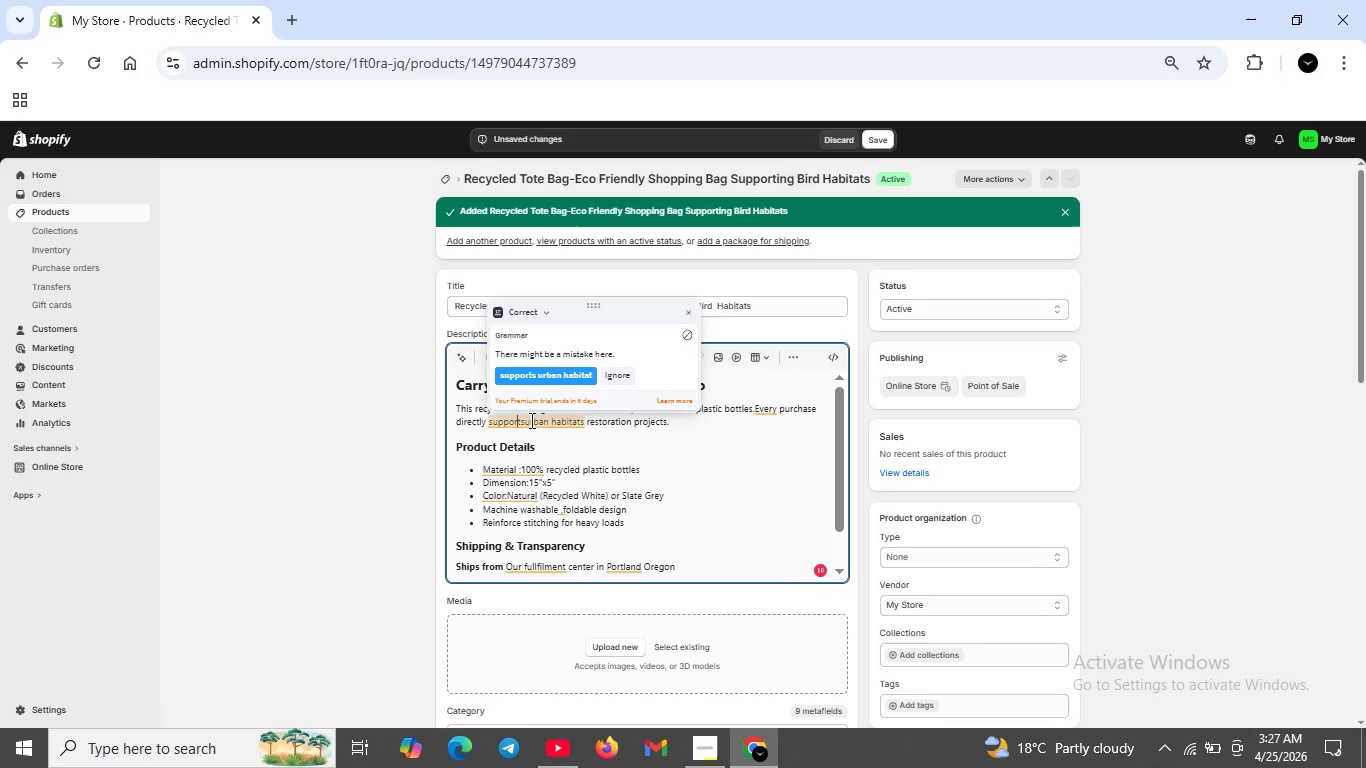 
left_click([518, 424])
 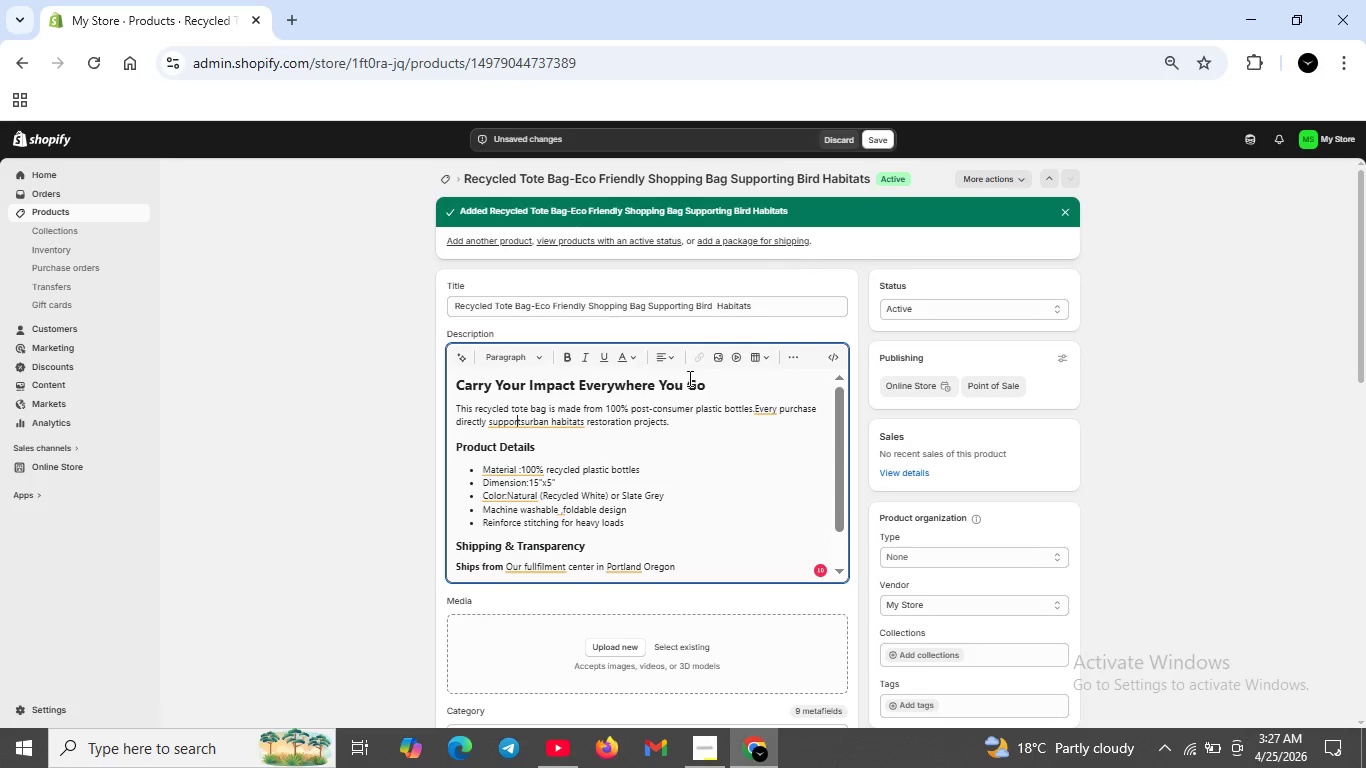 
left_click([535, 373])
 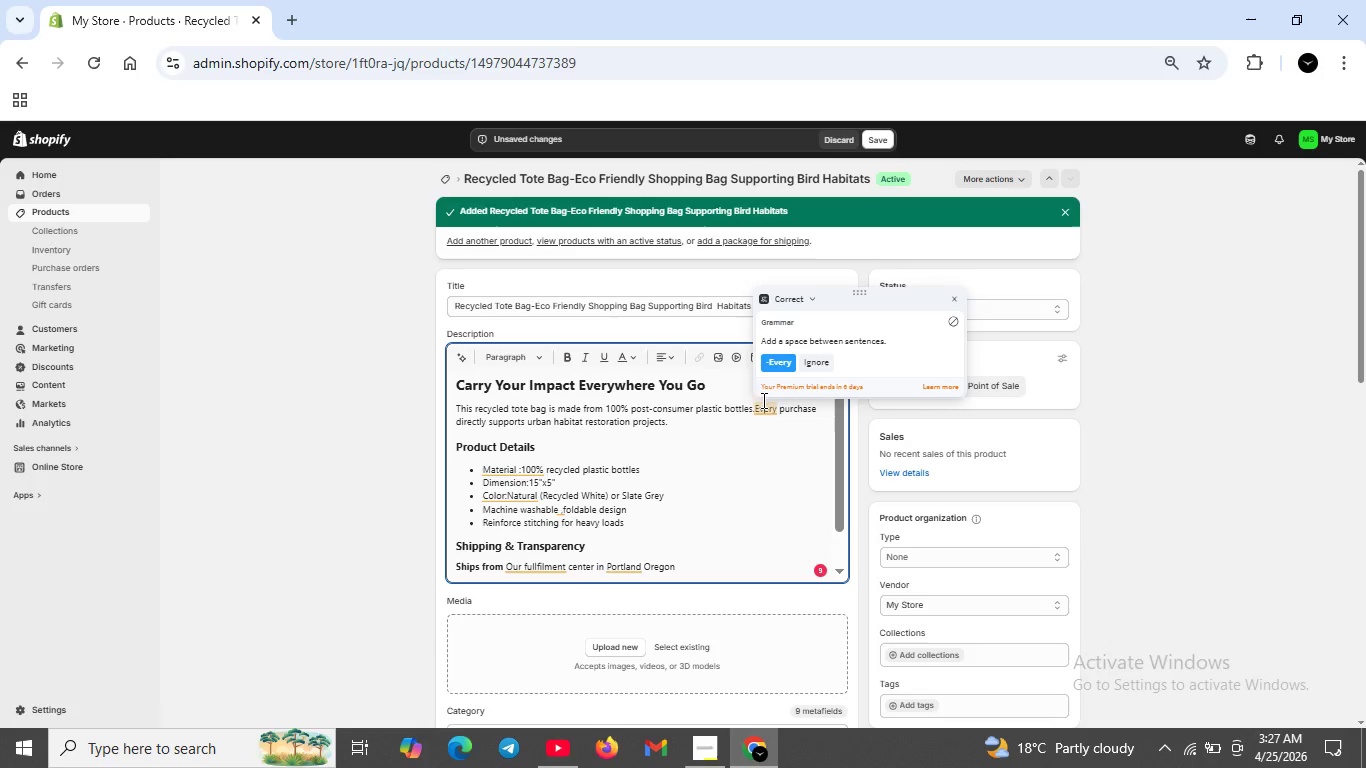 
left_click([763, 405])
 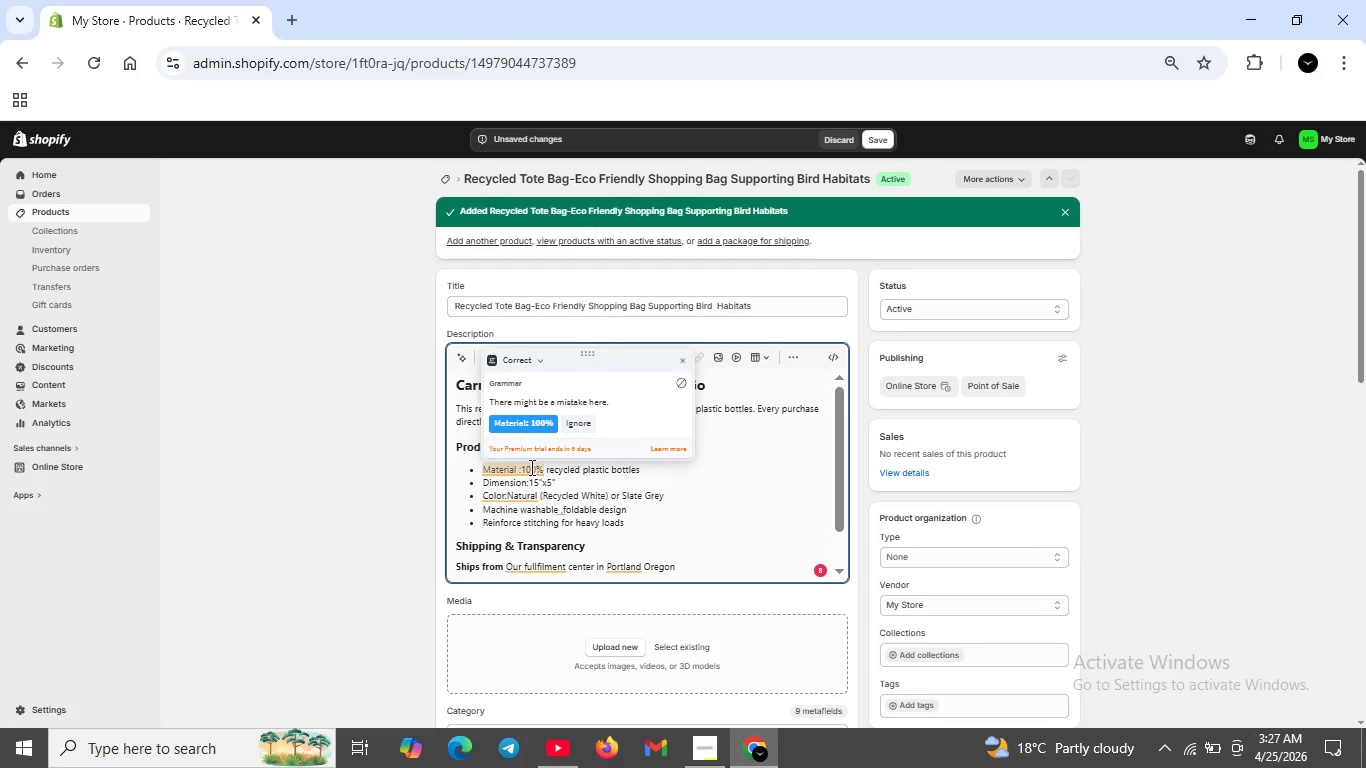 
wait(5.06)
 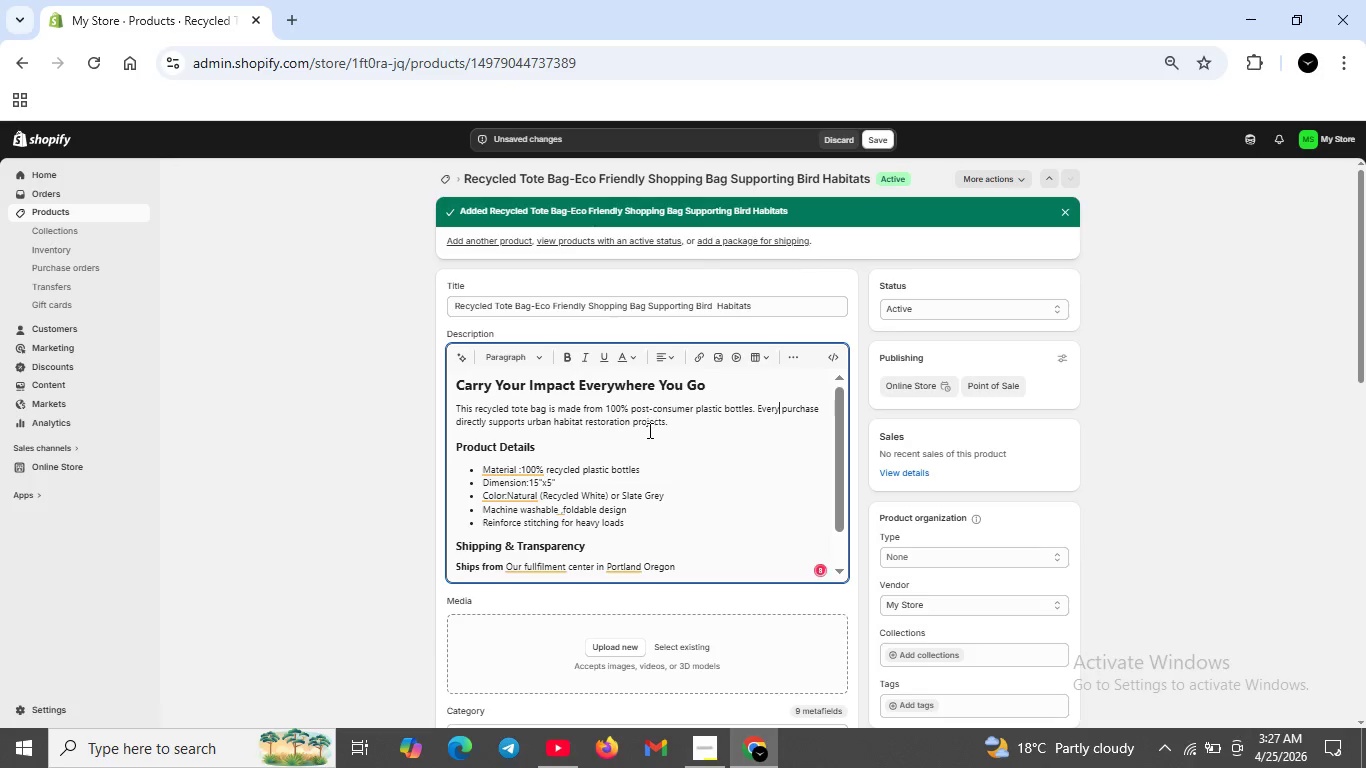 
left_click([523, 420])
 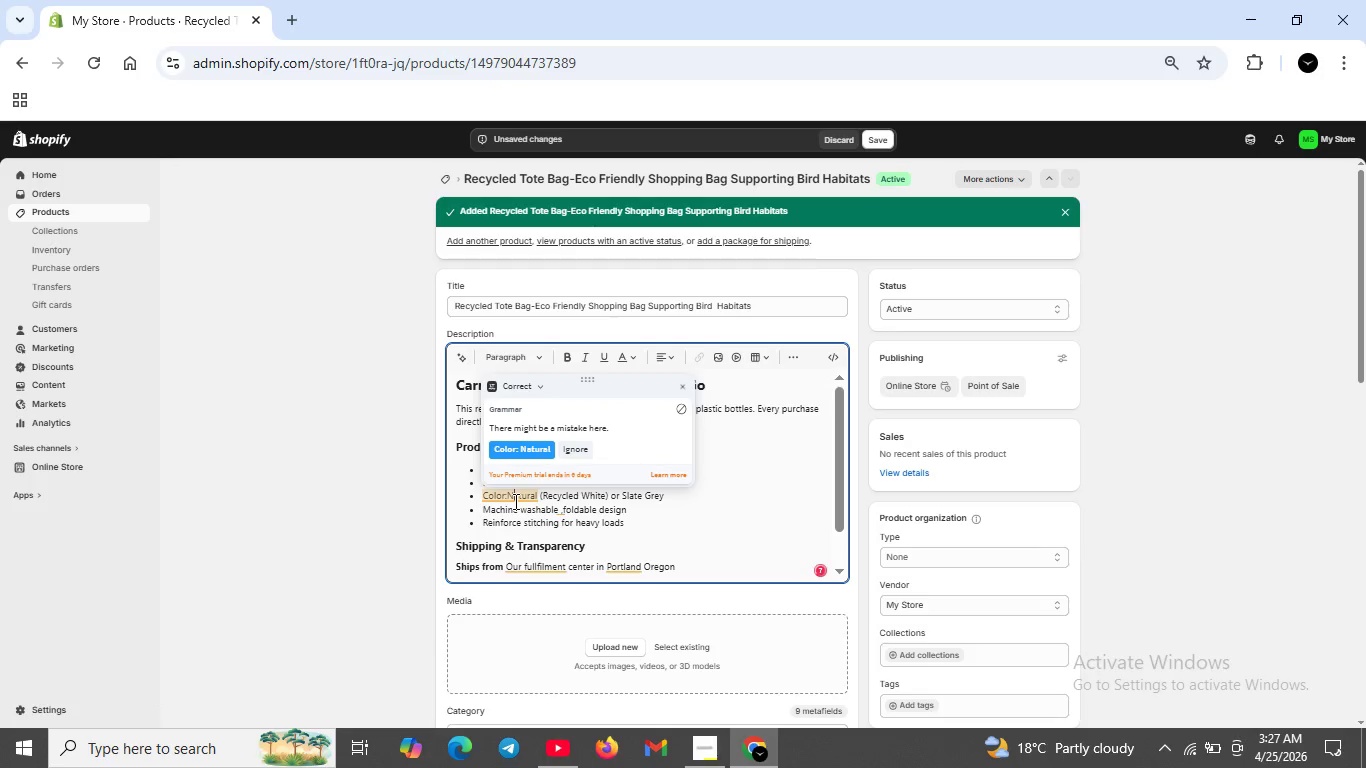 
left_click([514, 499])
 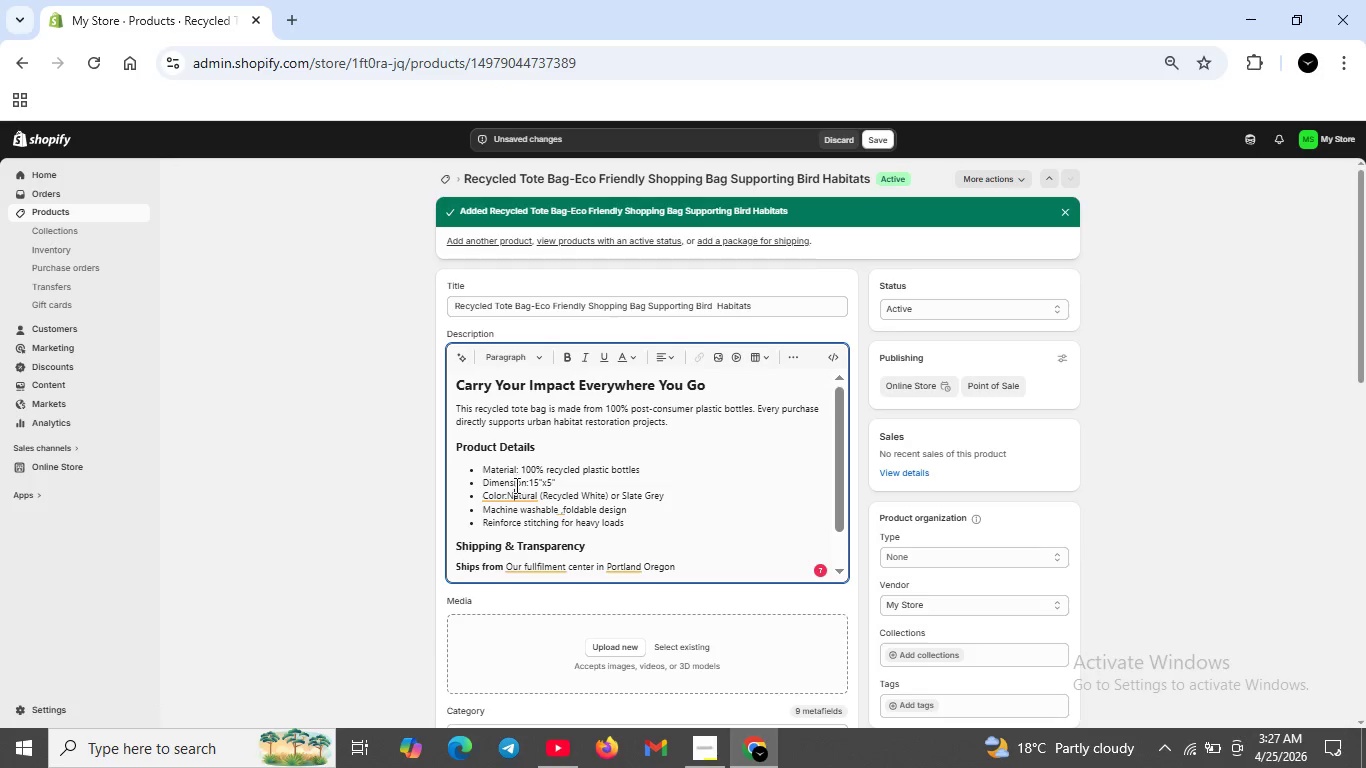 
left_click([515, 445])
 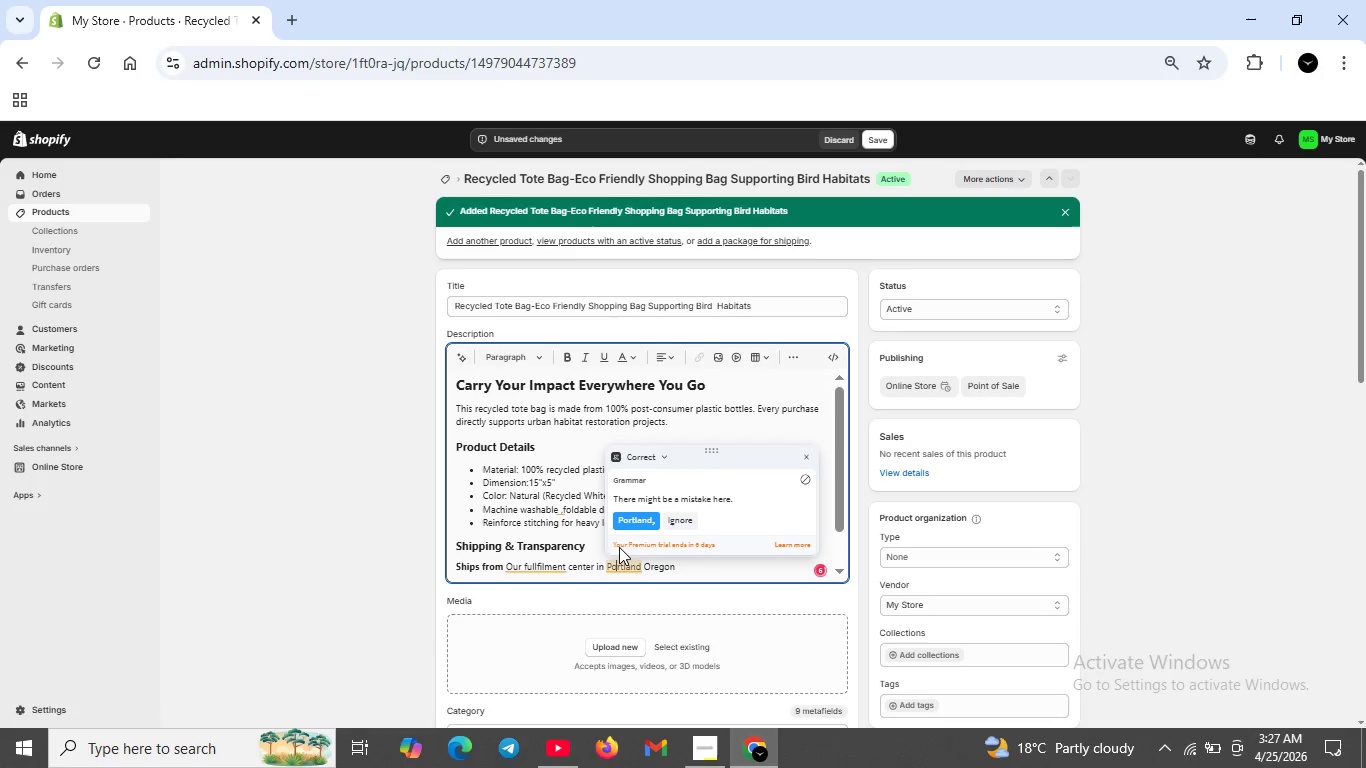 
left_click([614, 561])
 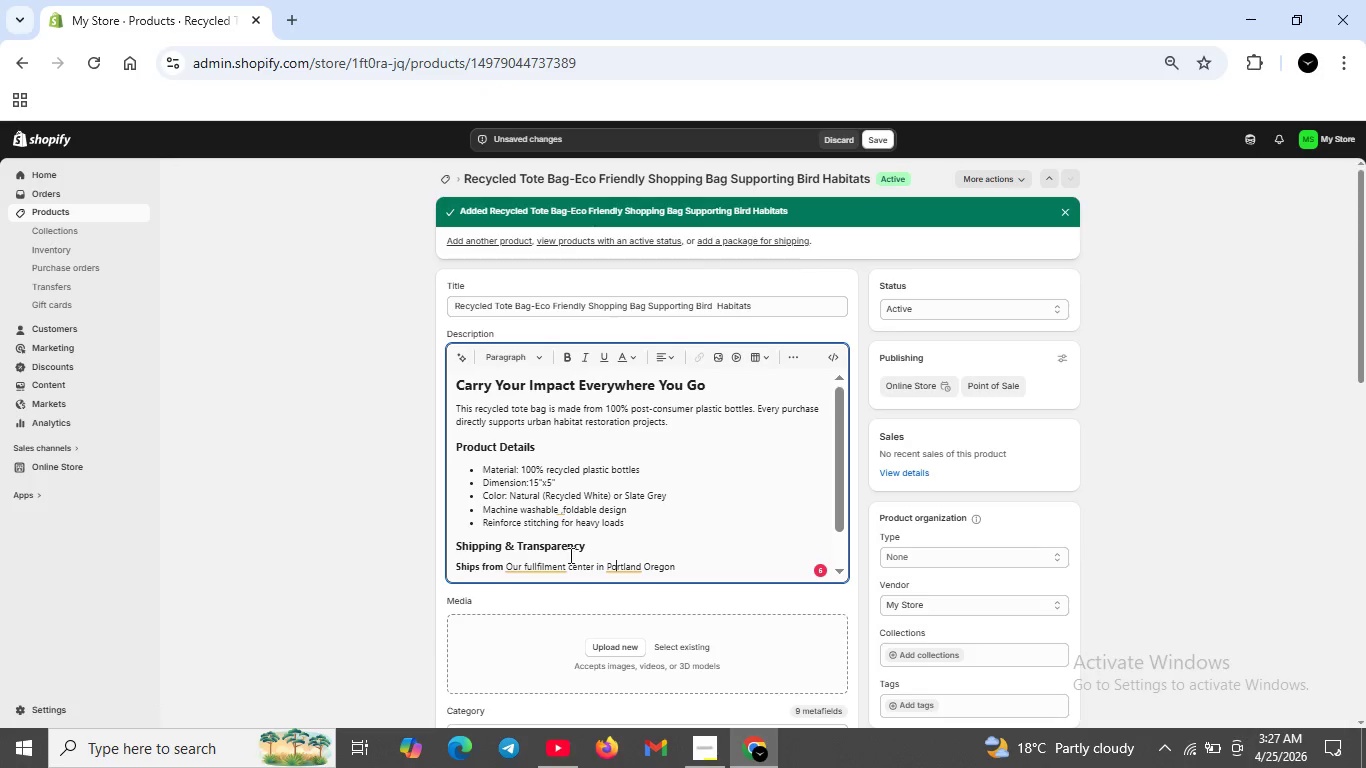 
left_click([623, 517])
 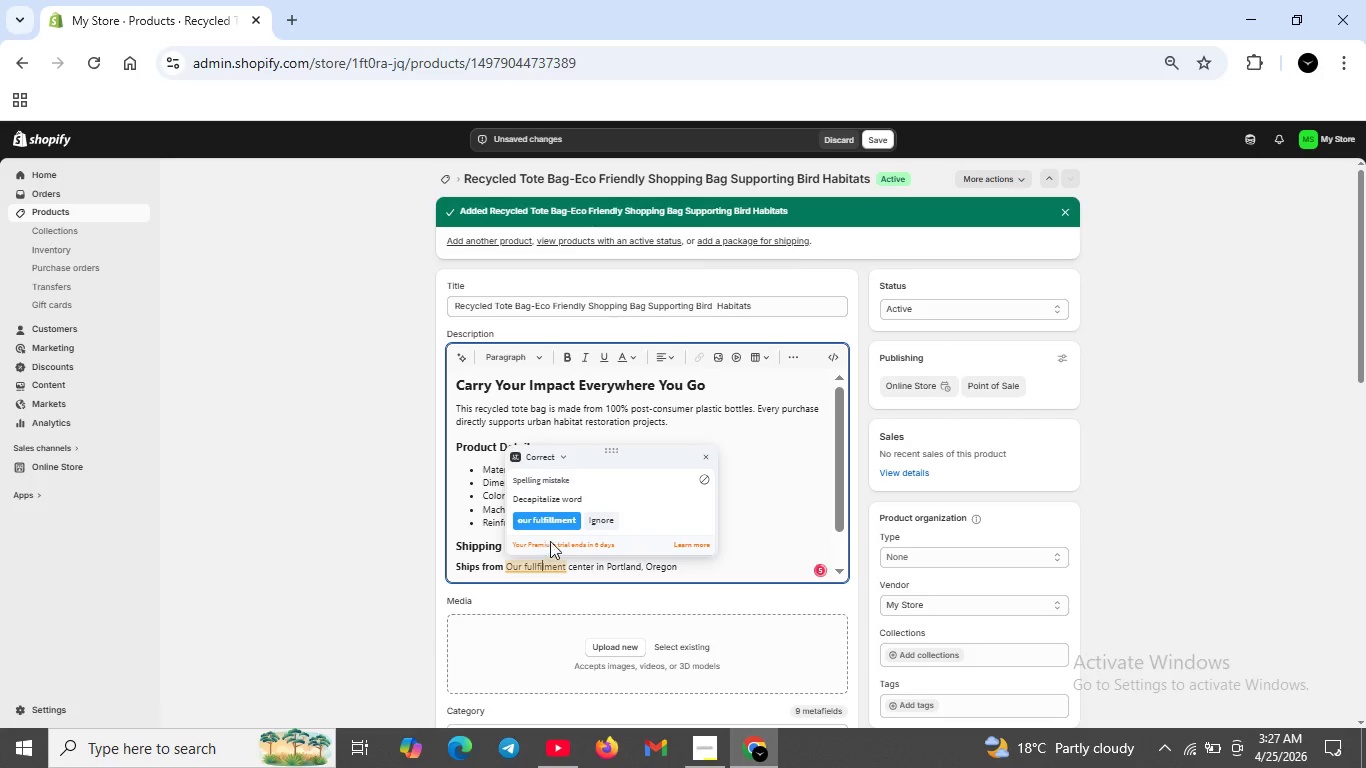 
left_click([542, 565])
 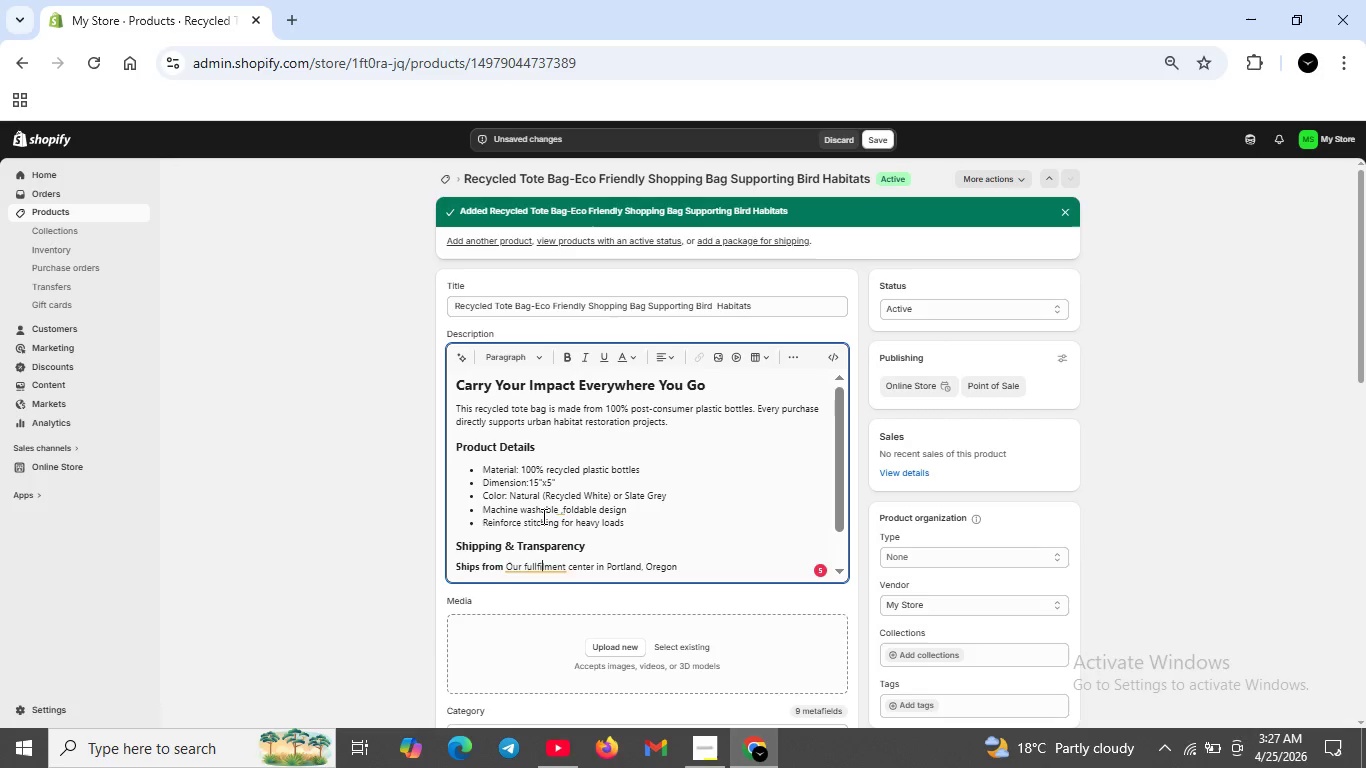 
left_click([542, 516])
 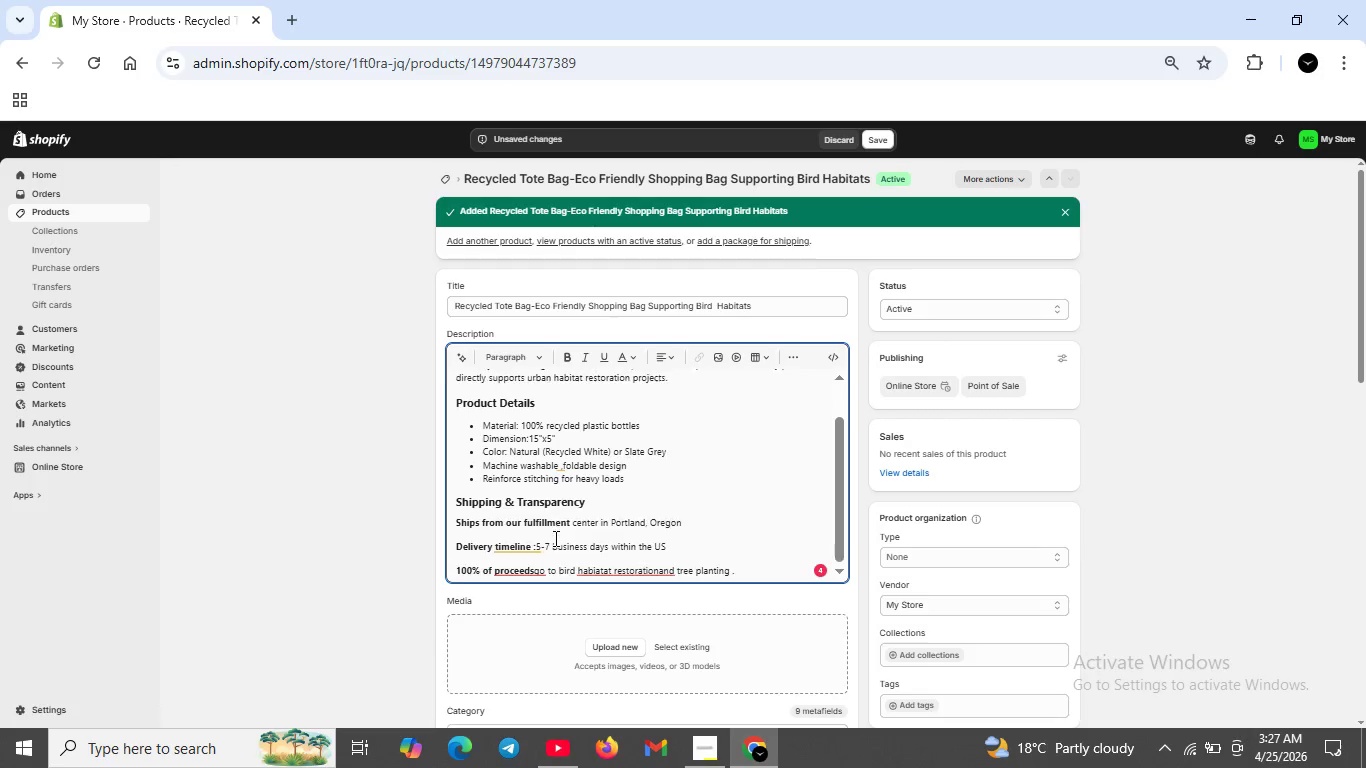 
scroll: coordinate [554, 538], scroll_direction: none, amount: 0.0
 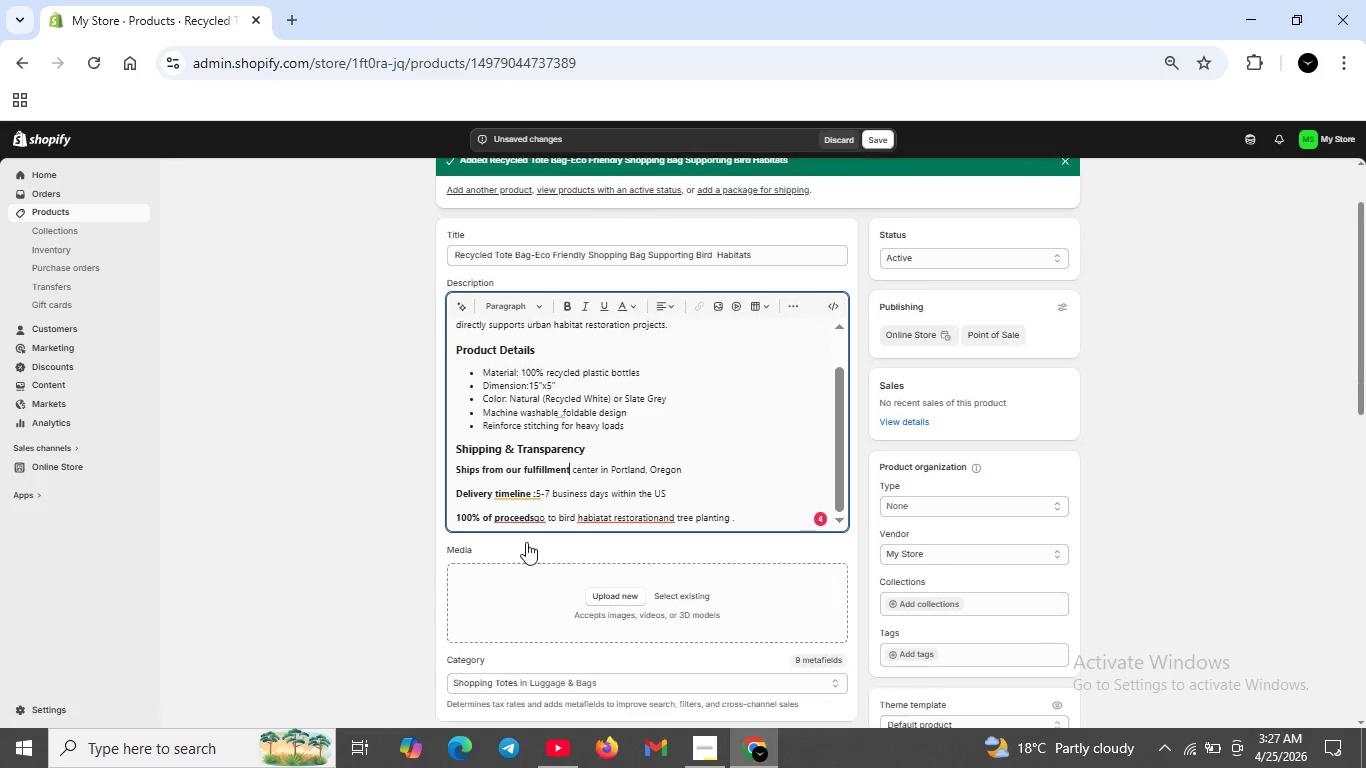 
scroll: coordinate [526, 542], scroll_direction: down, amount: 1.0
 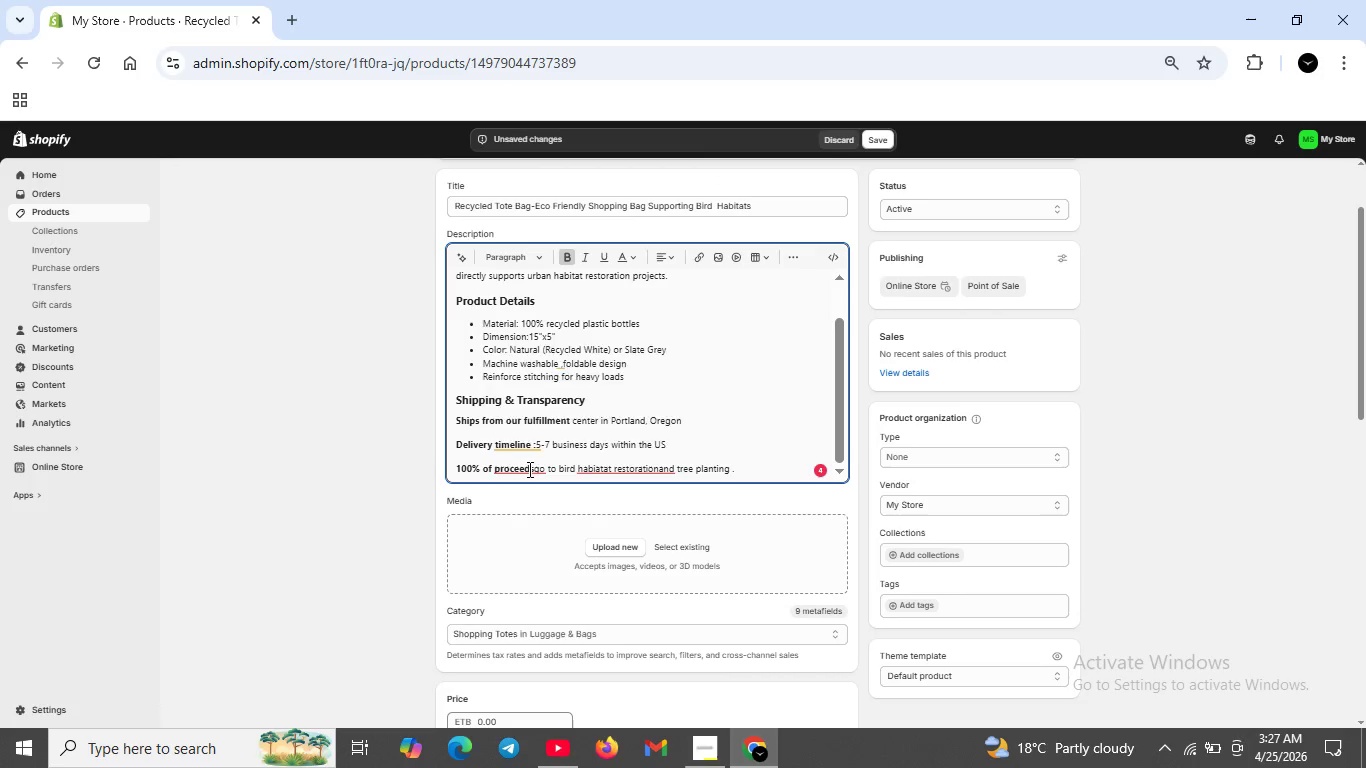 
left_click([528, 469])
 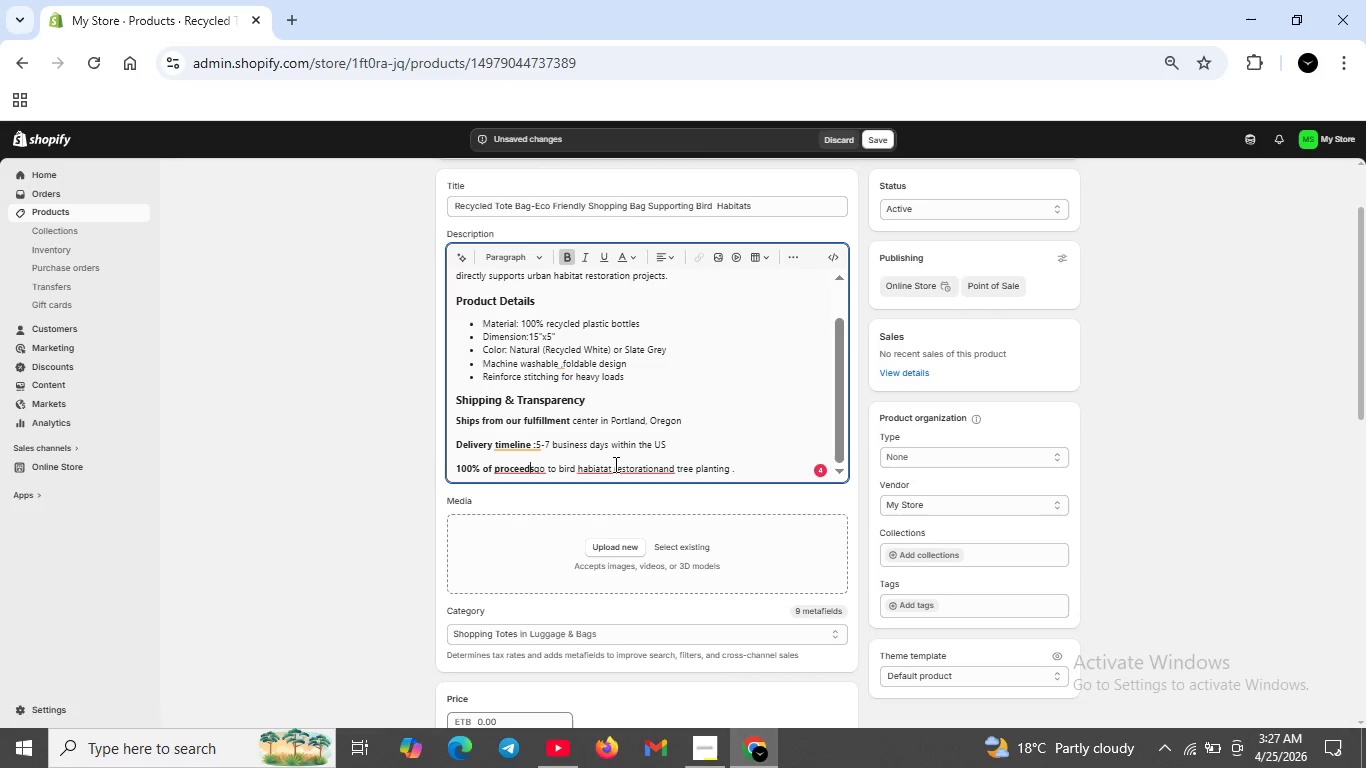 
left_click([525, 426])
 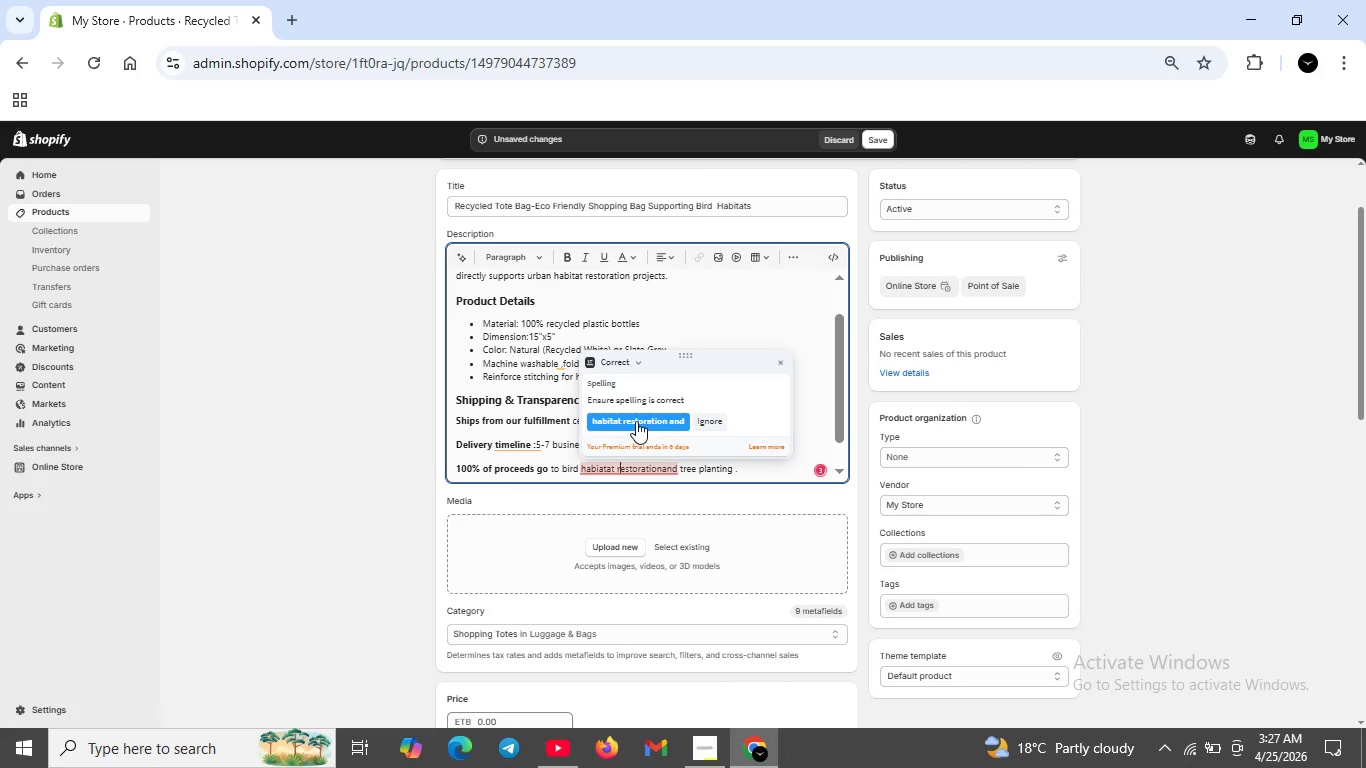 
left_click([620, 467])
 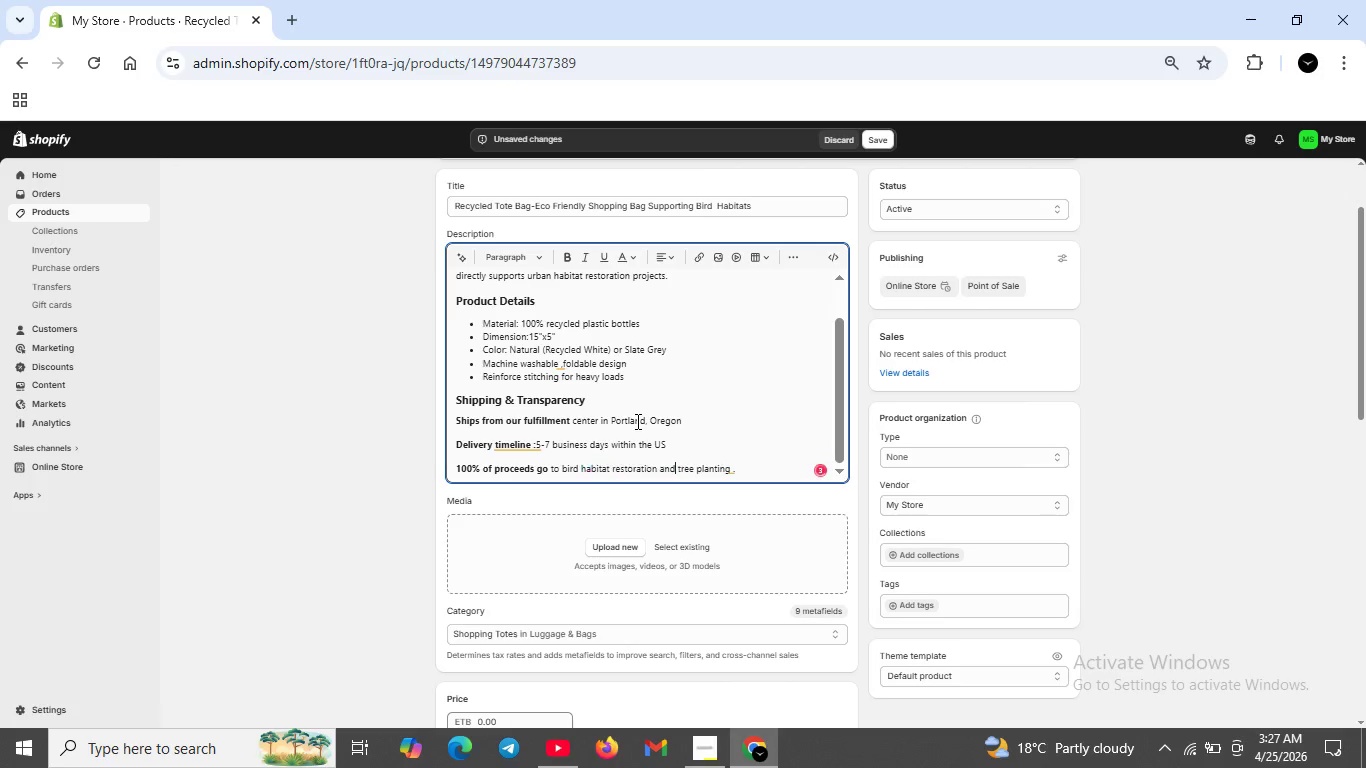 
left_click([636, 421])
 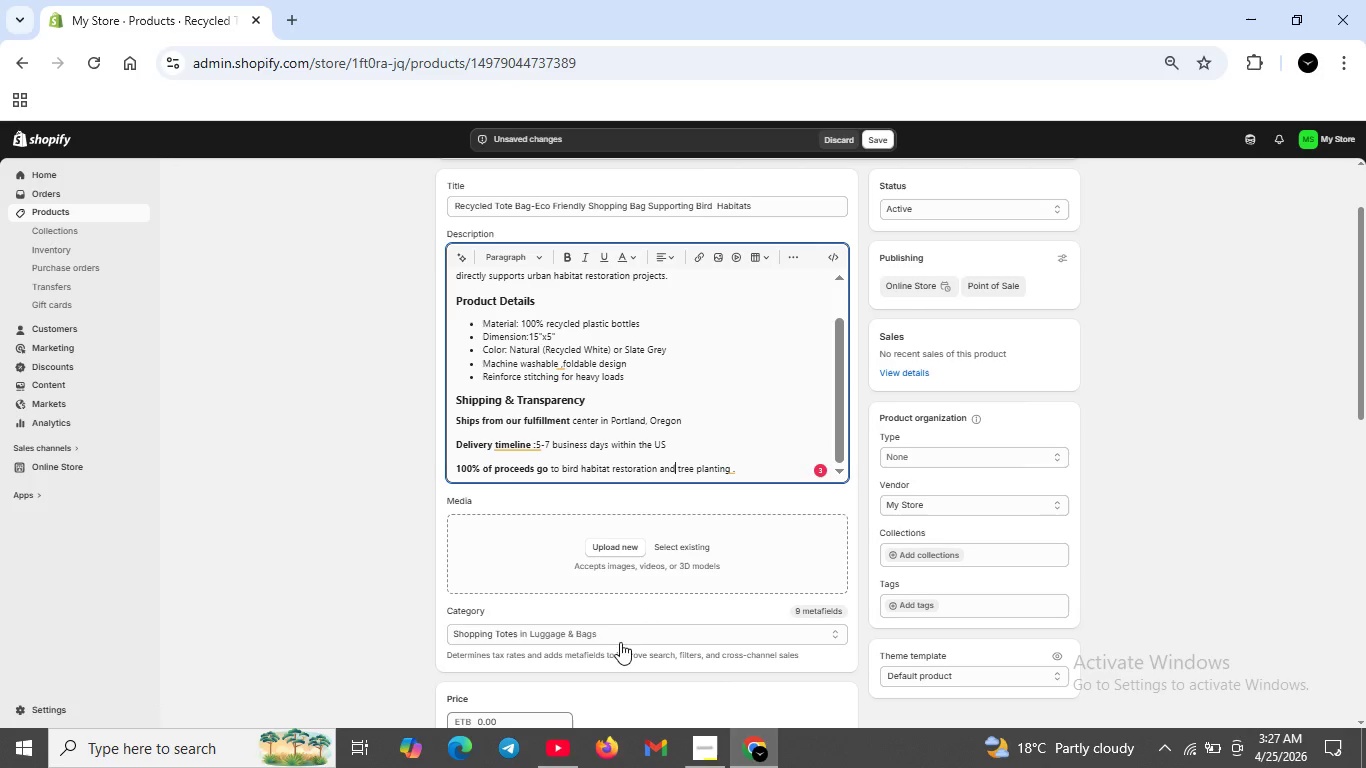 
wait(7.23)
 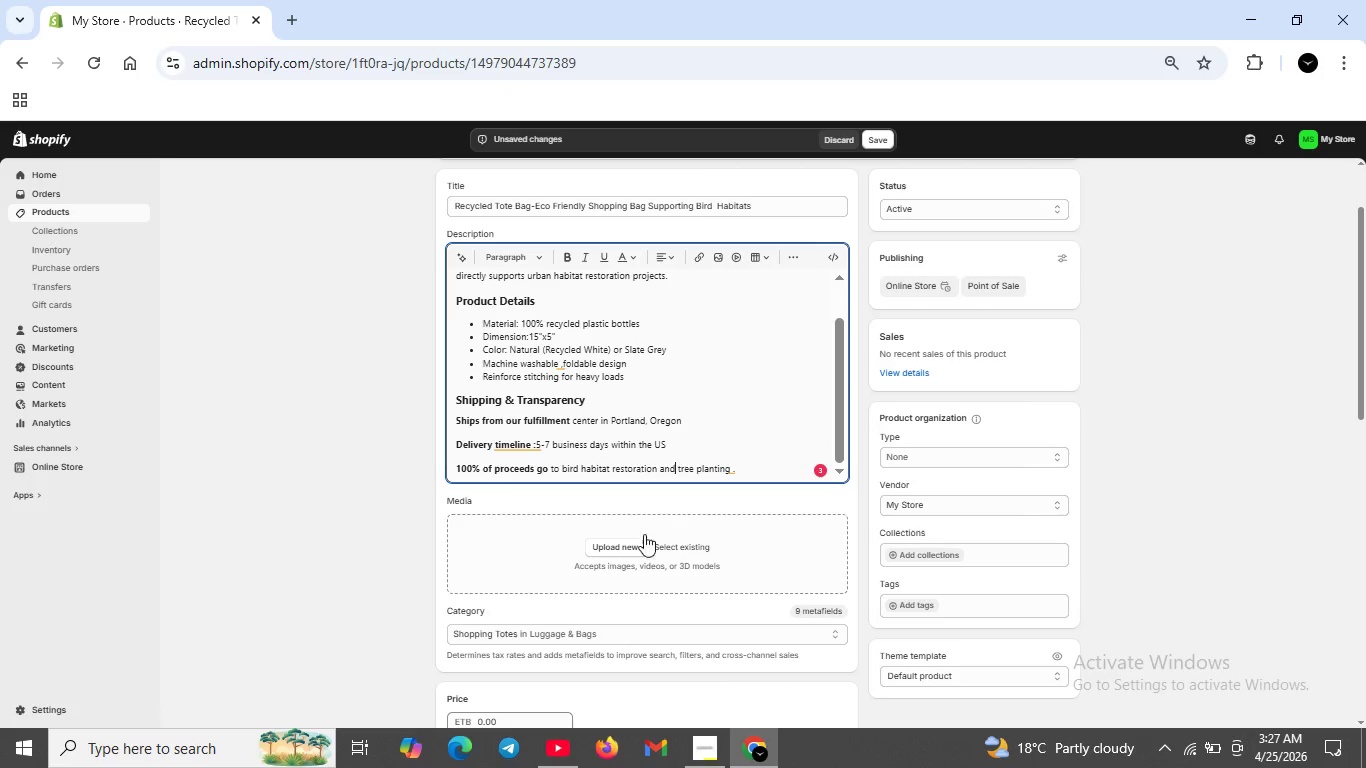 
left_click_drag(start_coordinate=[505, 417], to_coordinate=[568, 420])
 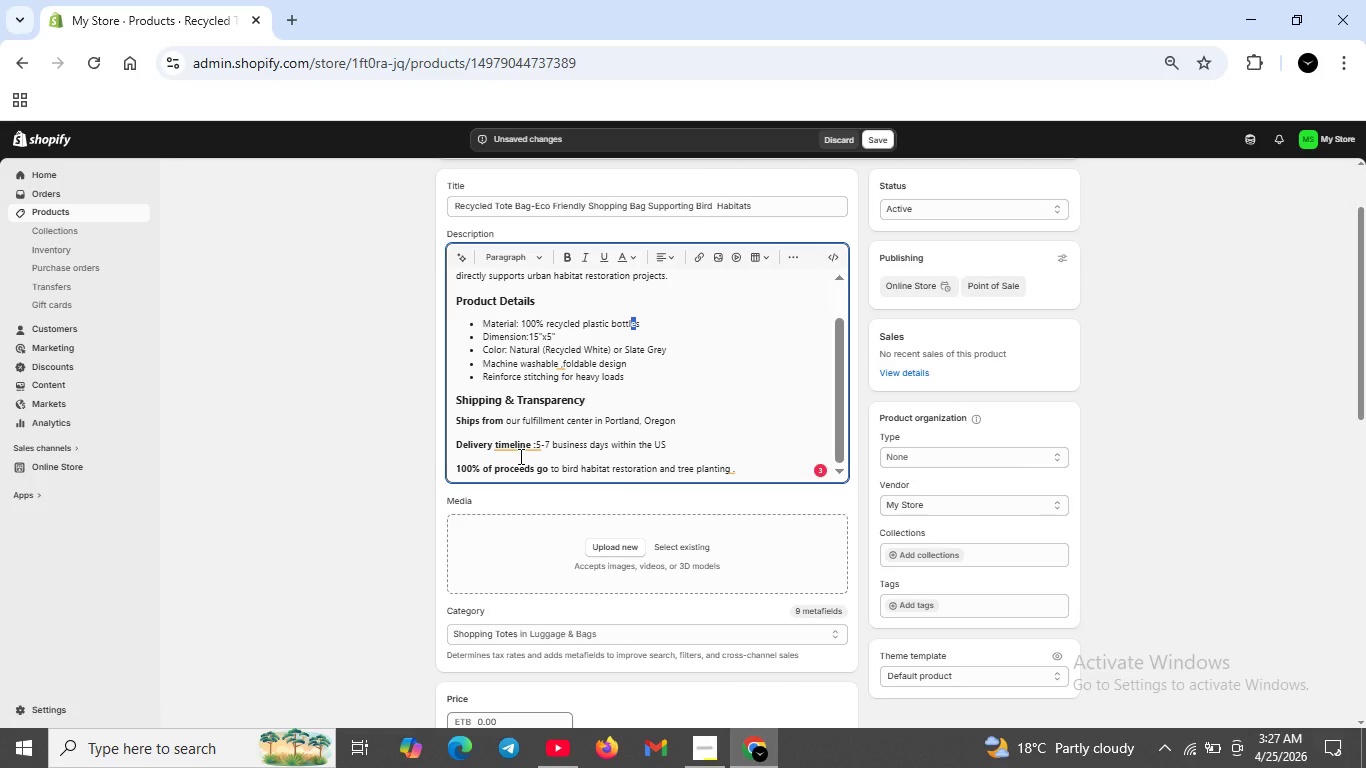 
wait(10.47)
 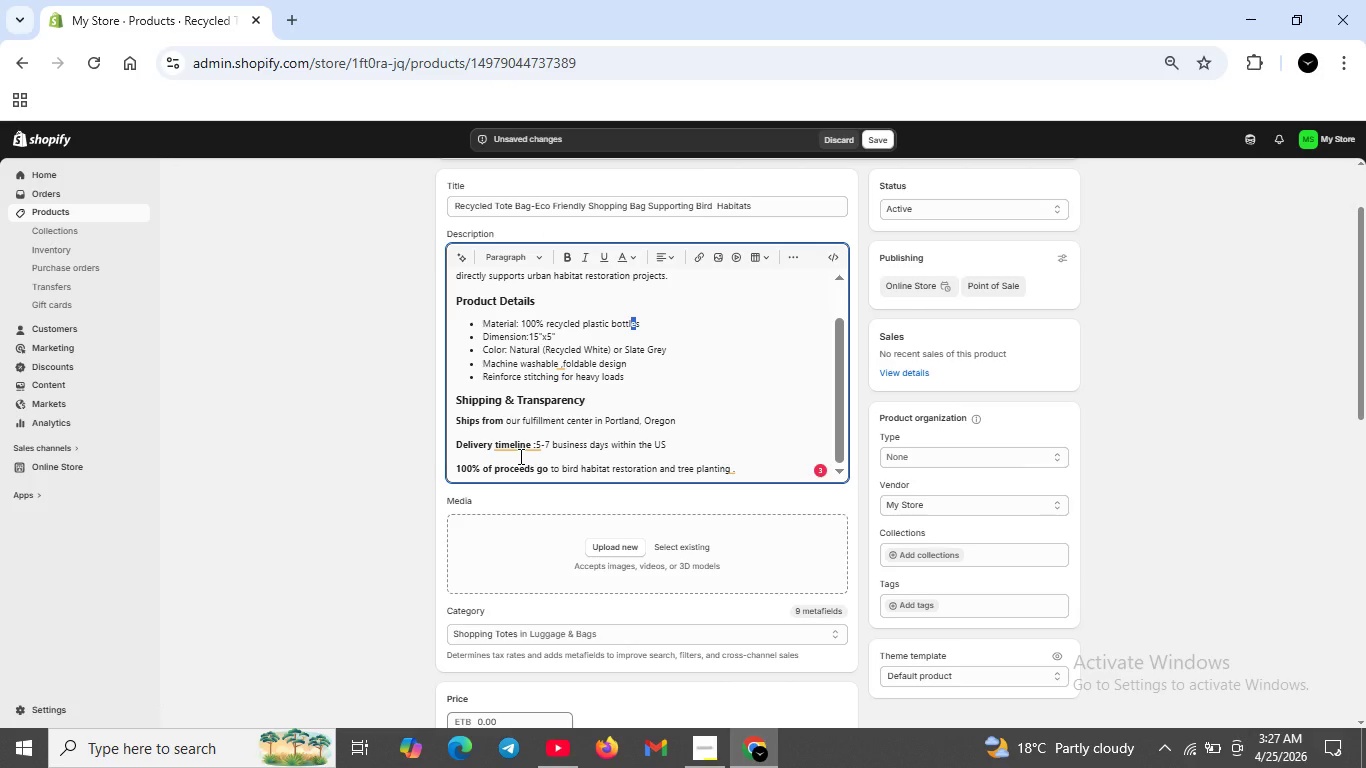 
left_click_drag(start_coordinate=[537, 467], to_coordinate=[559, 467])
 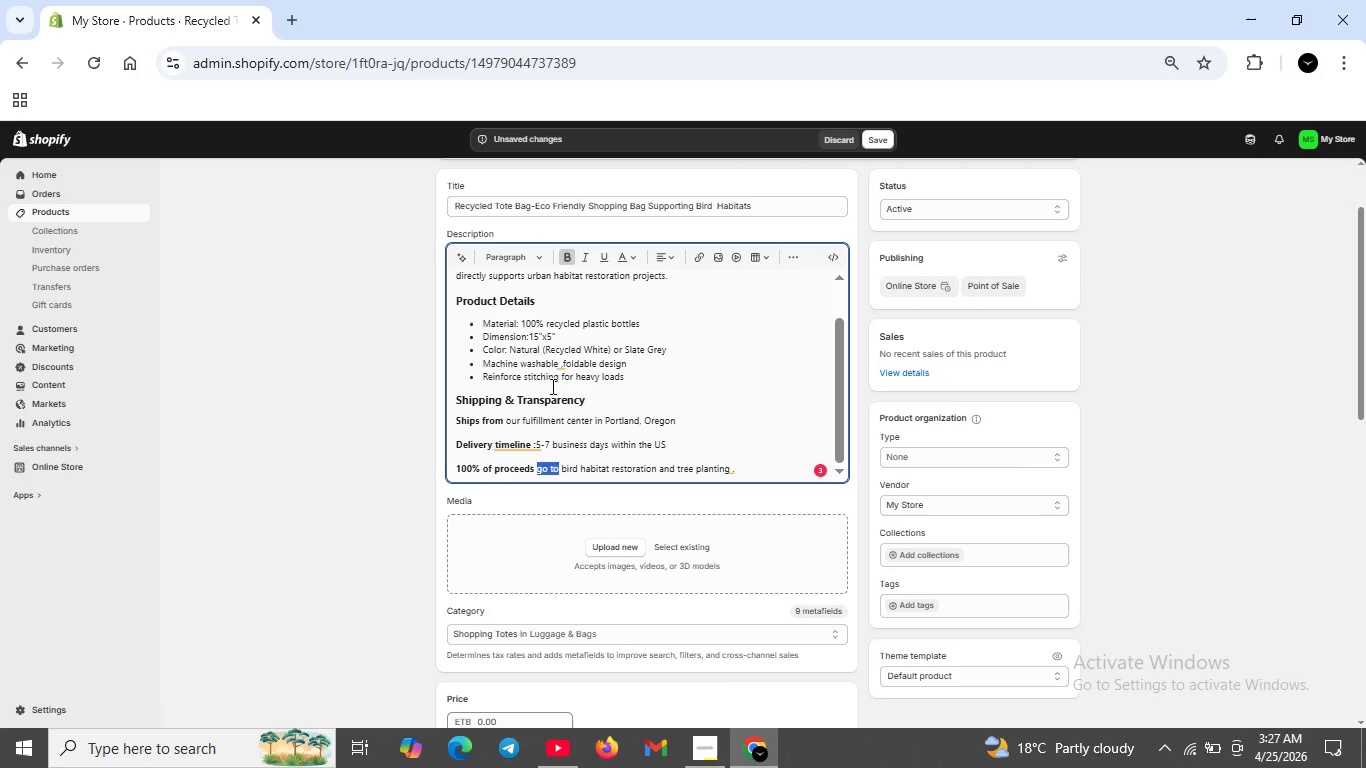 
left_click([568, 259])
 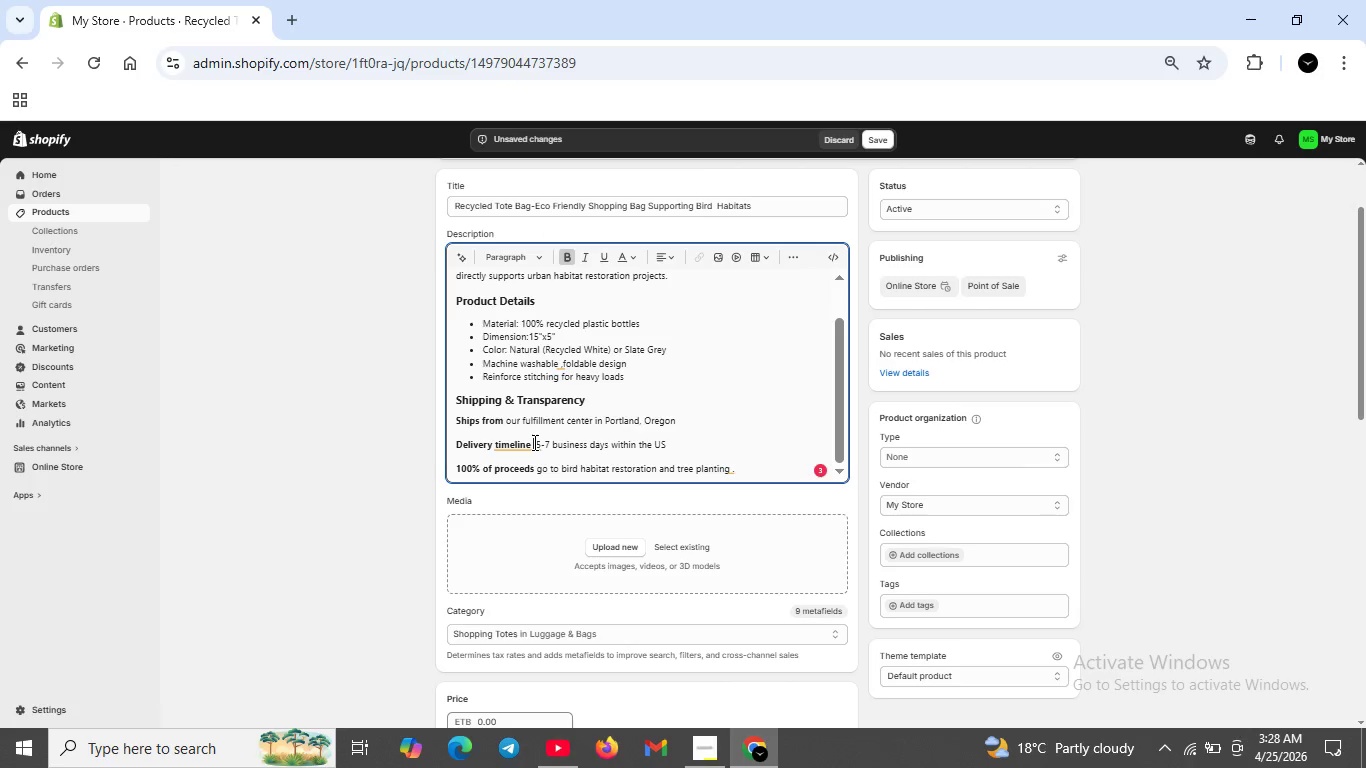 
left_click([533, 442])
 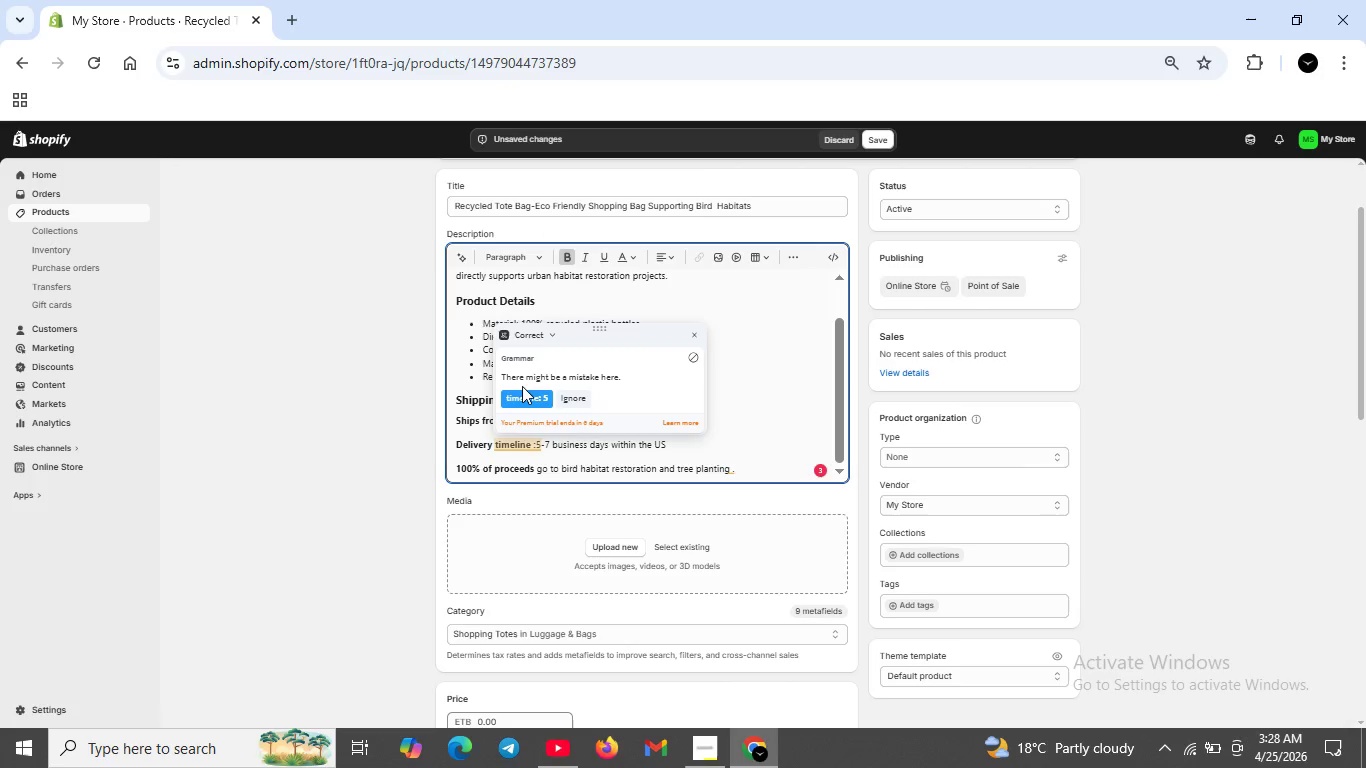 
left_click([522, 386])
 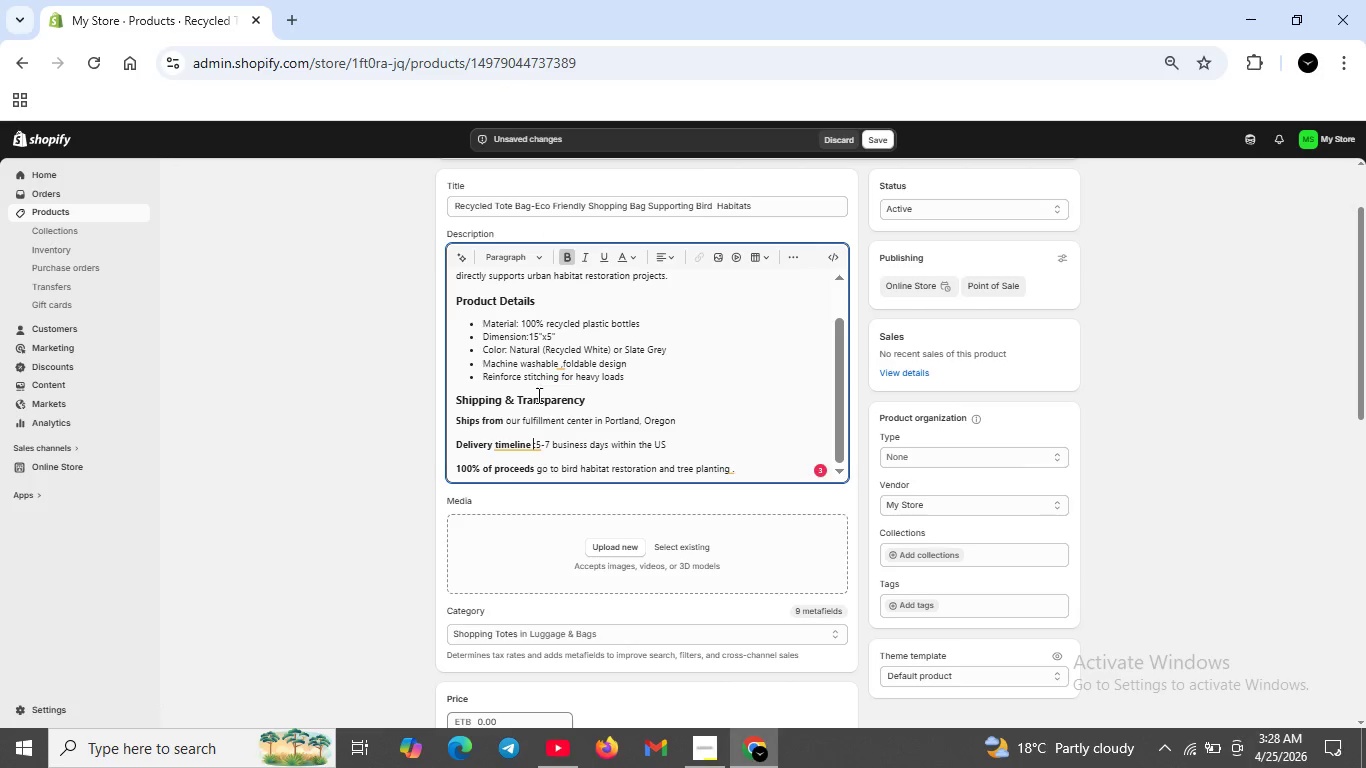 
left_click([527, 393])
 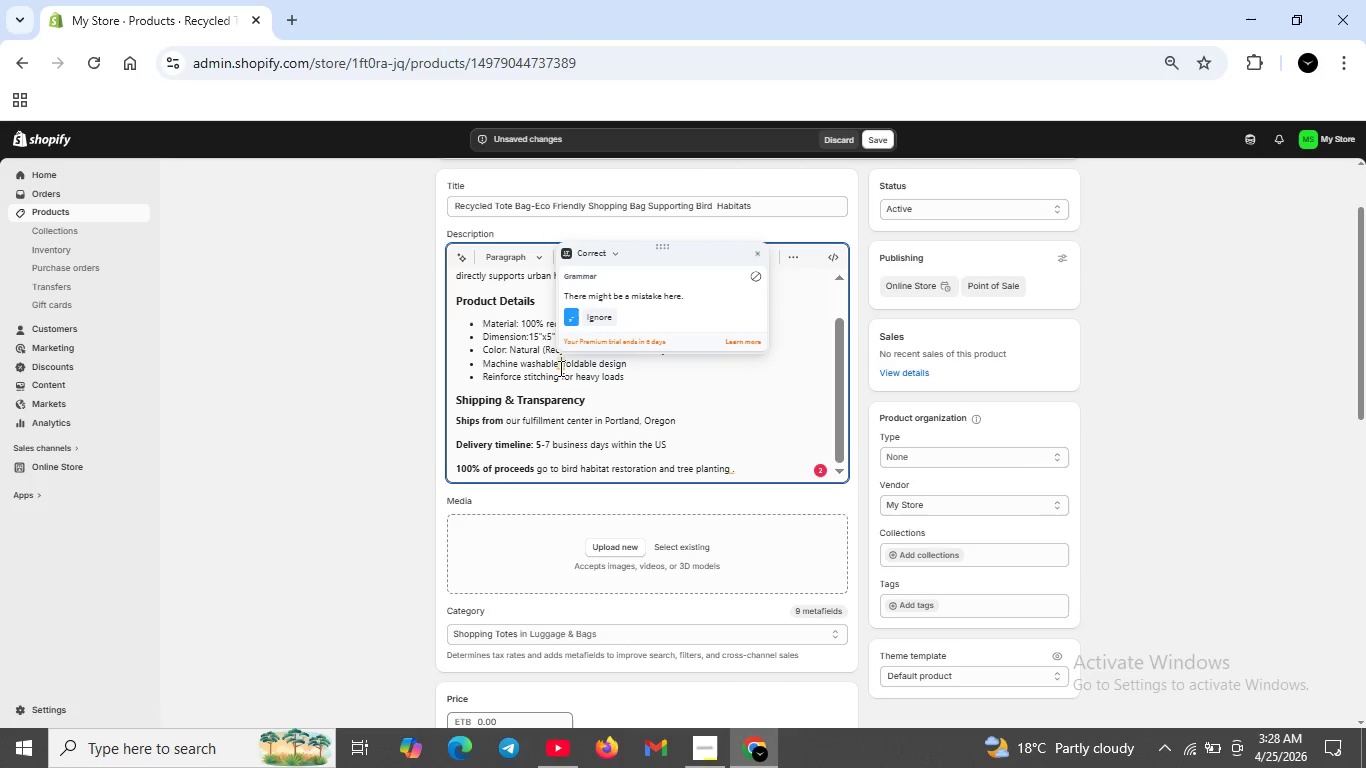 
left_click([560, 368])
 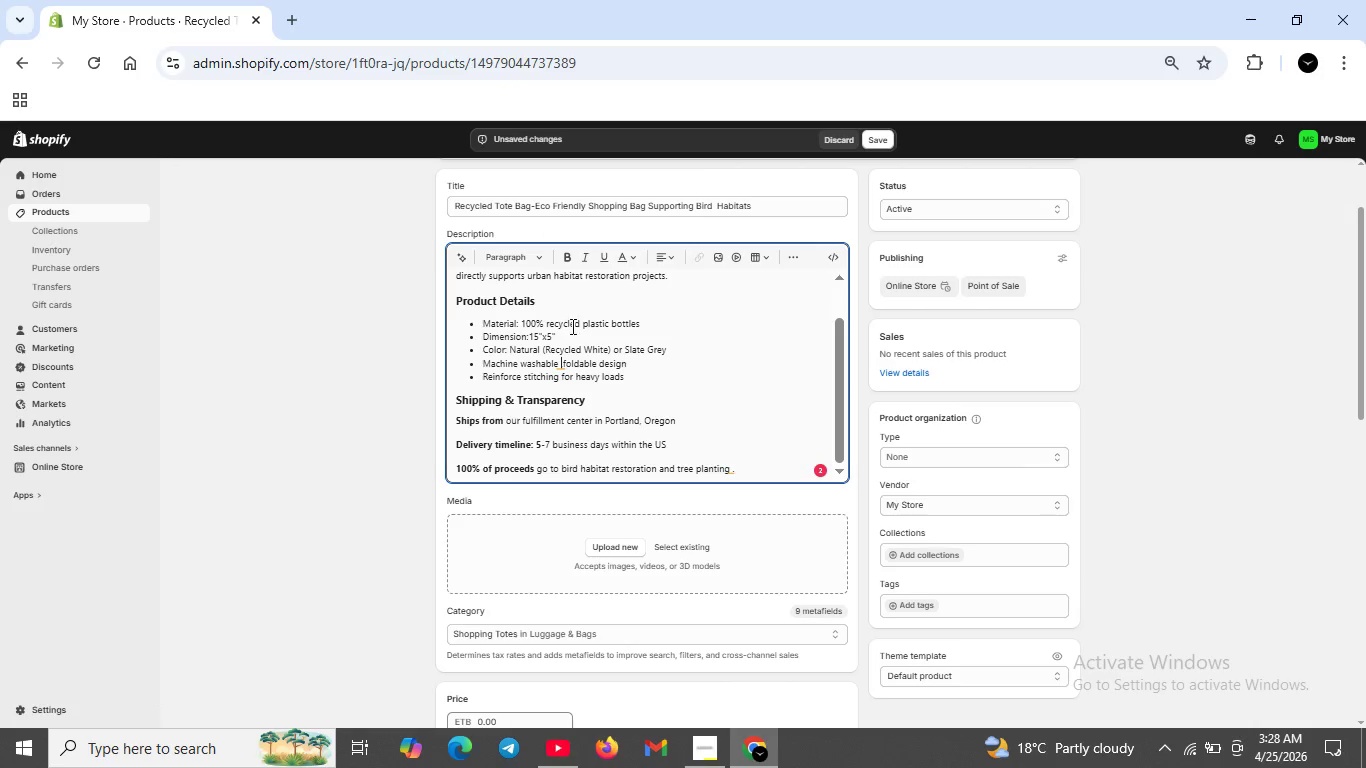 
left_click([567, 312])
 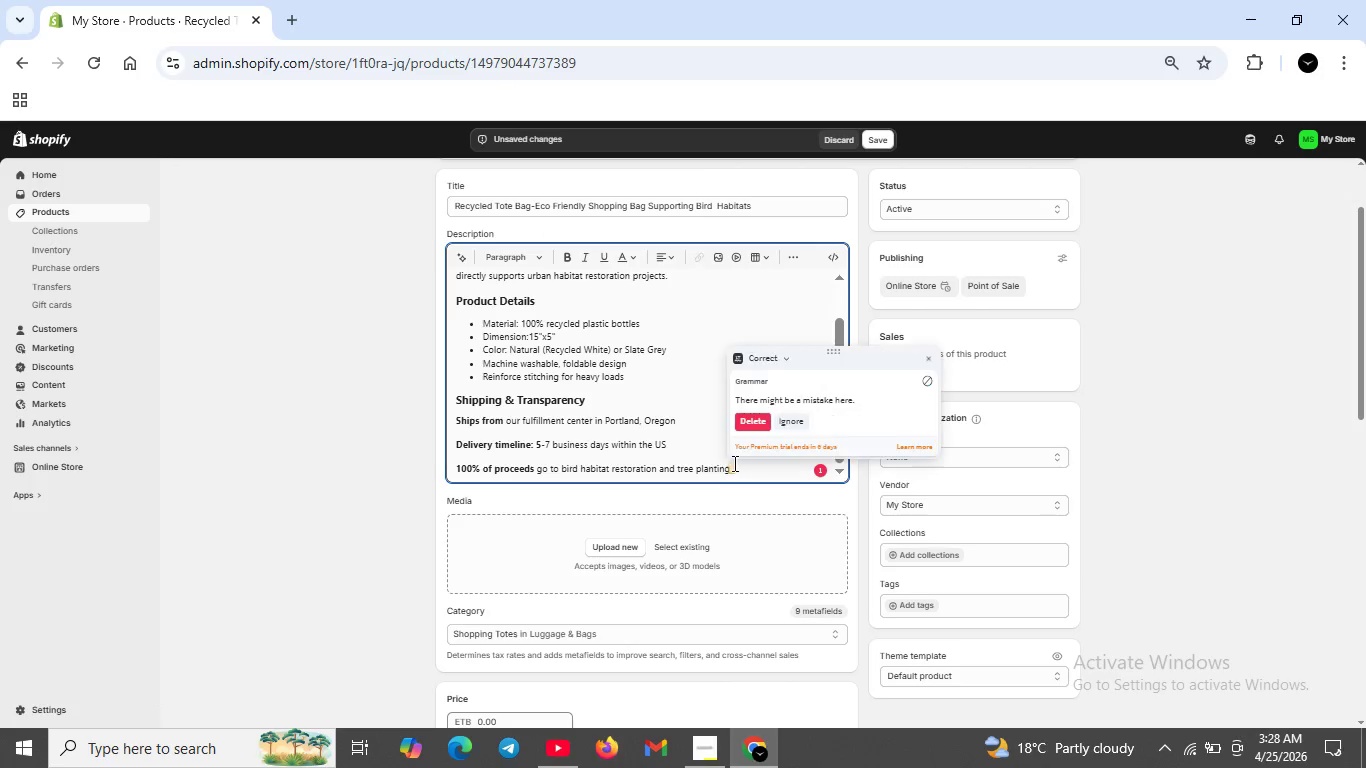 
left_click([734, 470])
 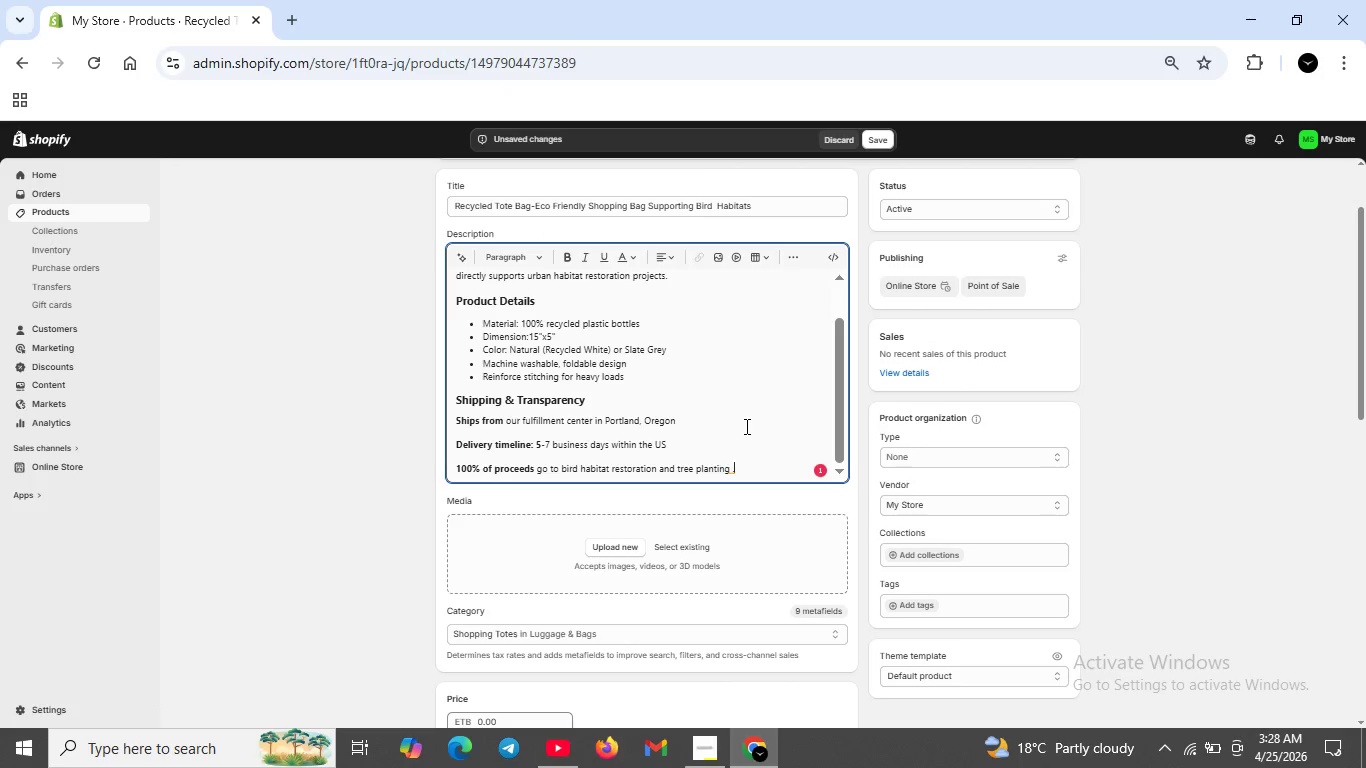 
left_click([745, 426])
 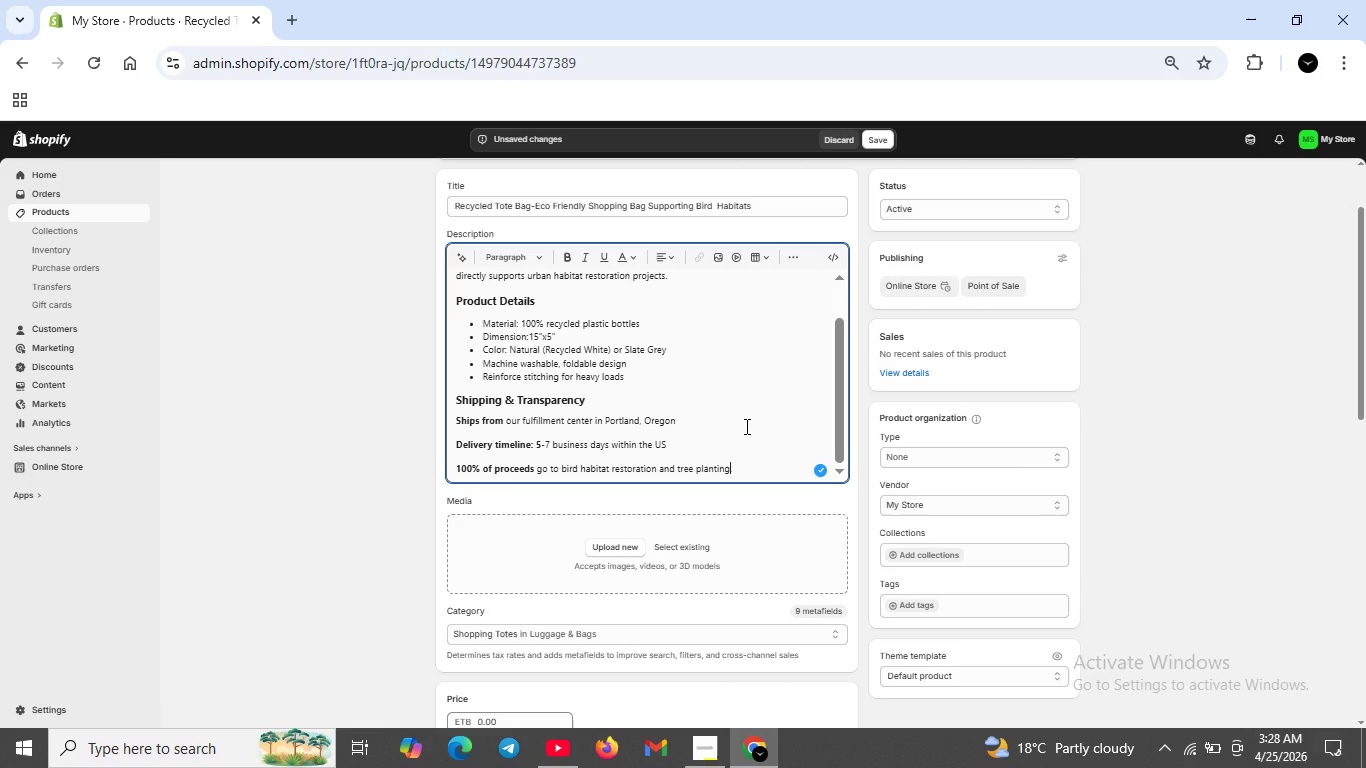 
scroll: coordinate [745, 426], scroll_direction: none, amount: 0.0
 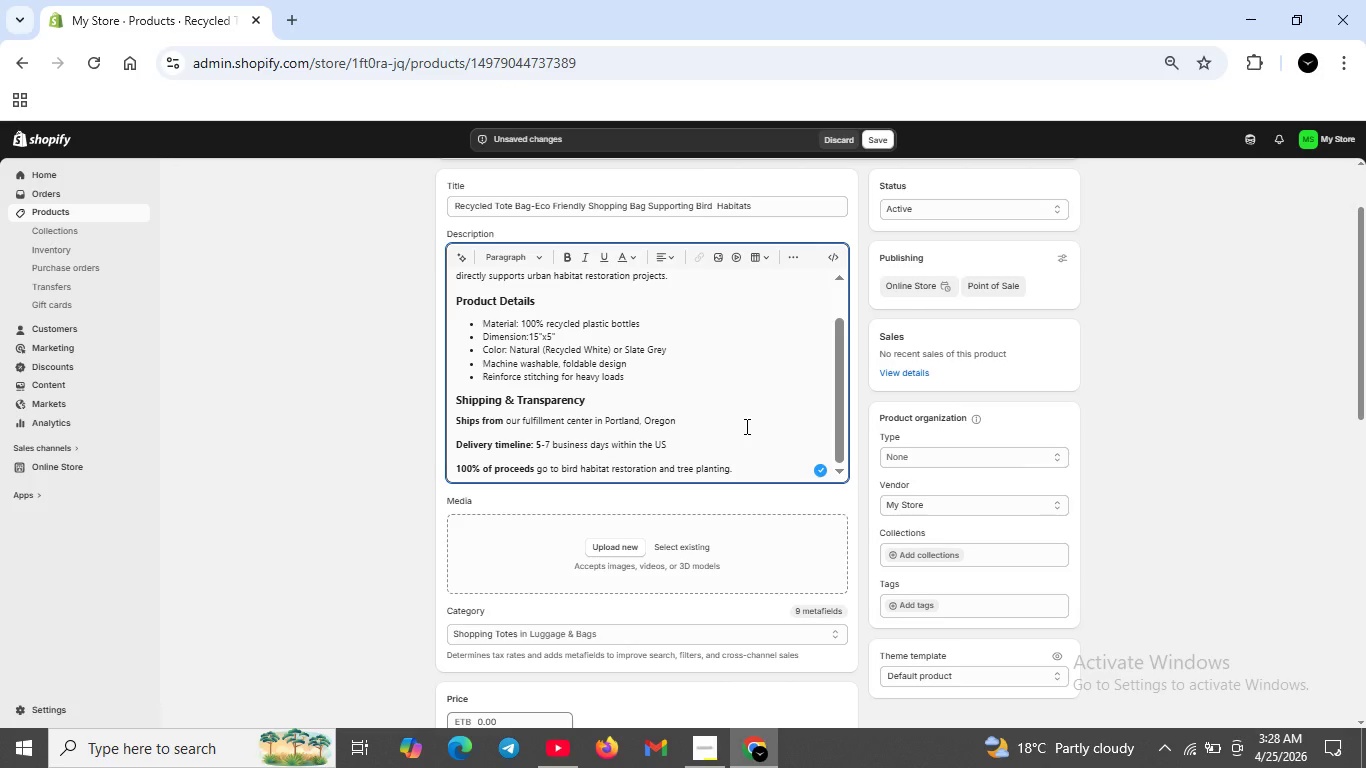 
scroll: coordinate [745, 426], scroll_direction: down, amount: 1.0
 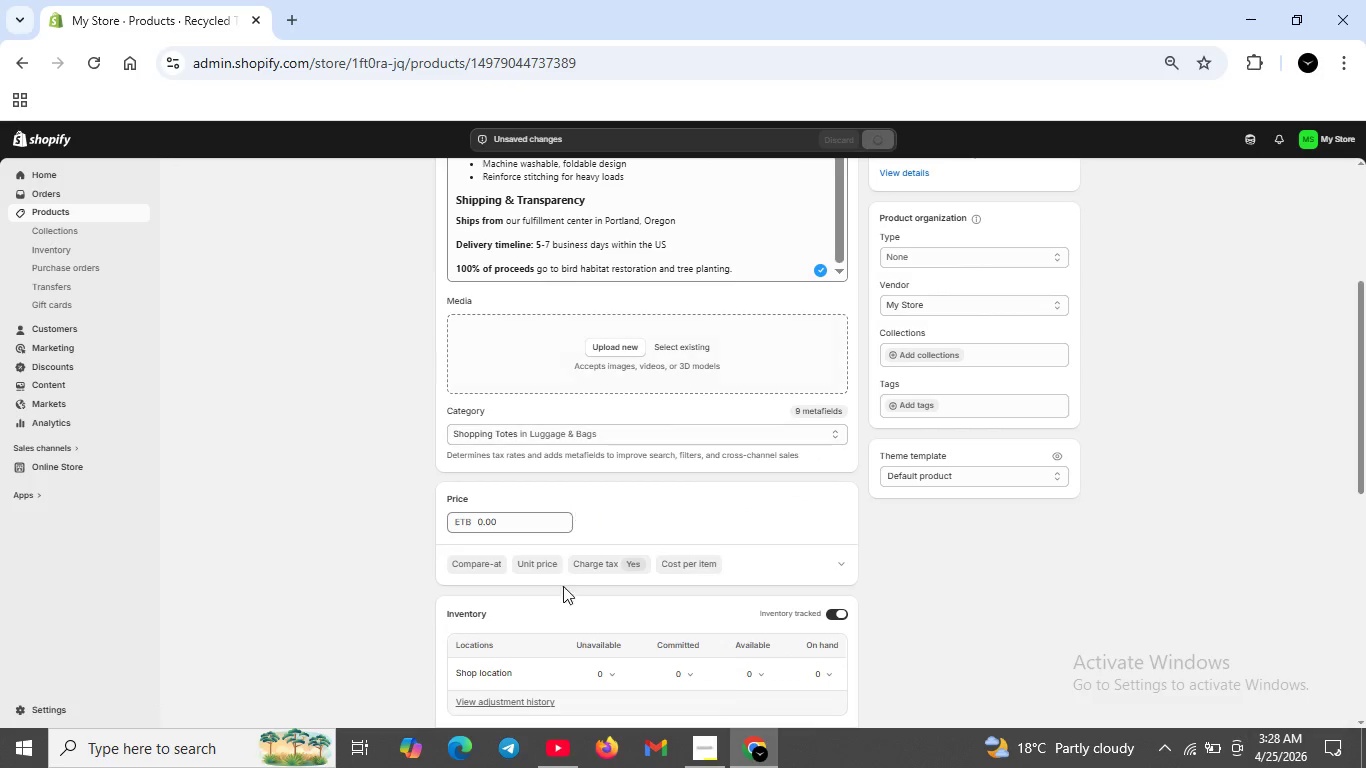 
wait(5.08)
 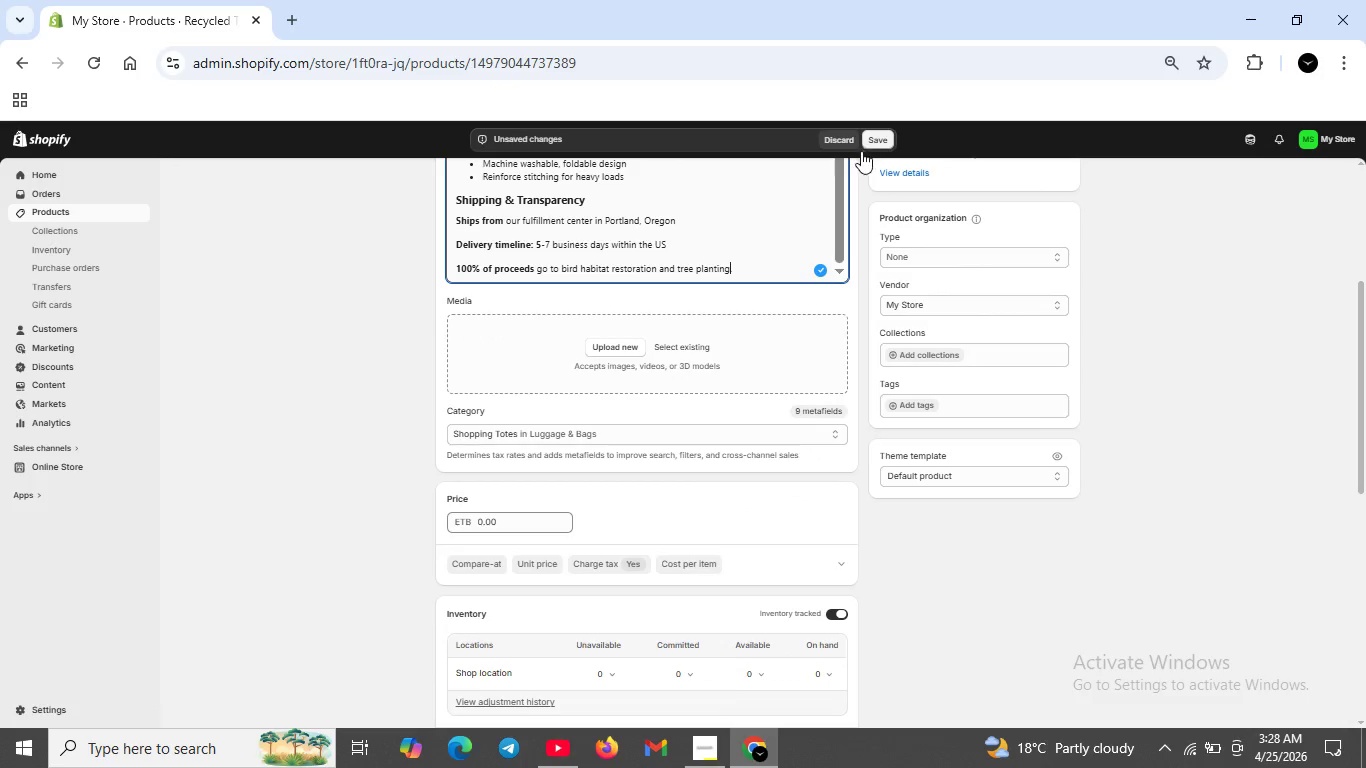 
double_click([528, 511])
 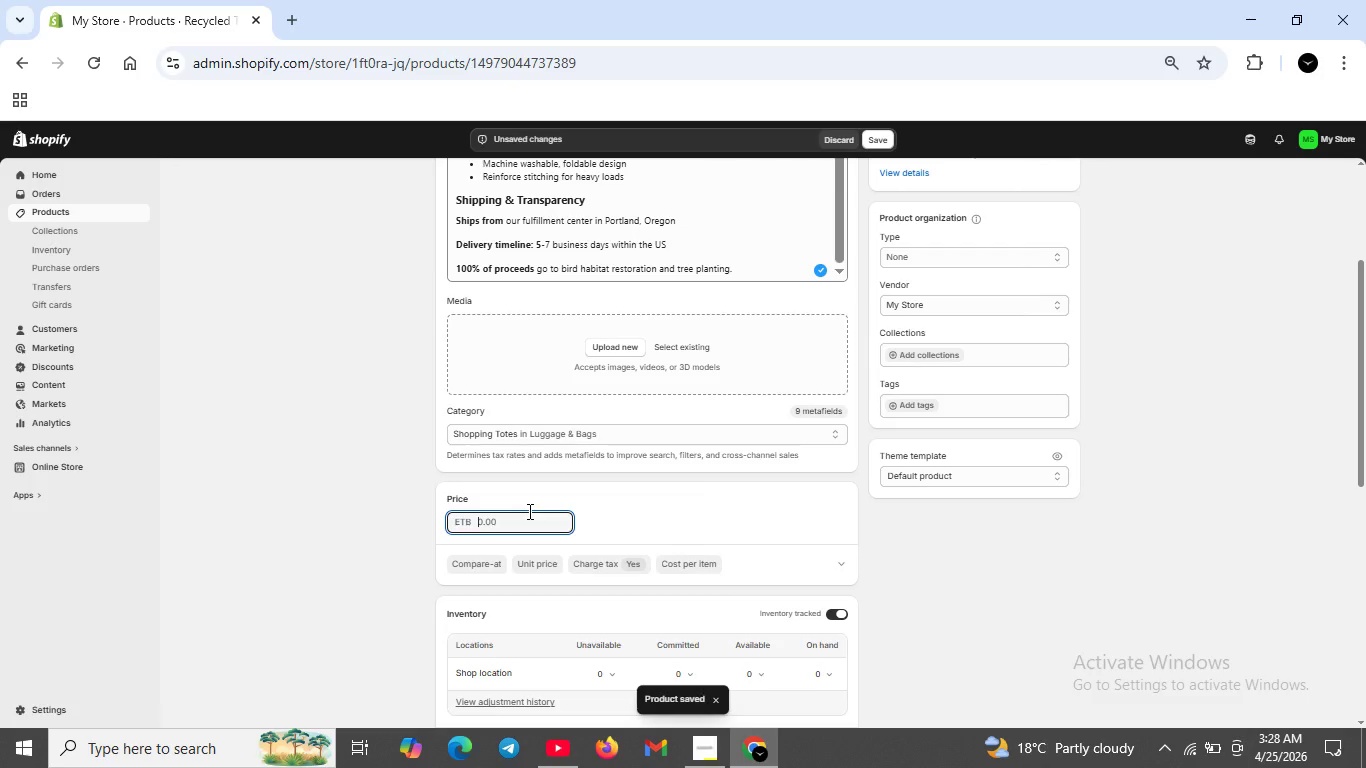 
key(Backspace)
type(24.95)
 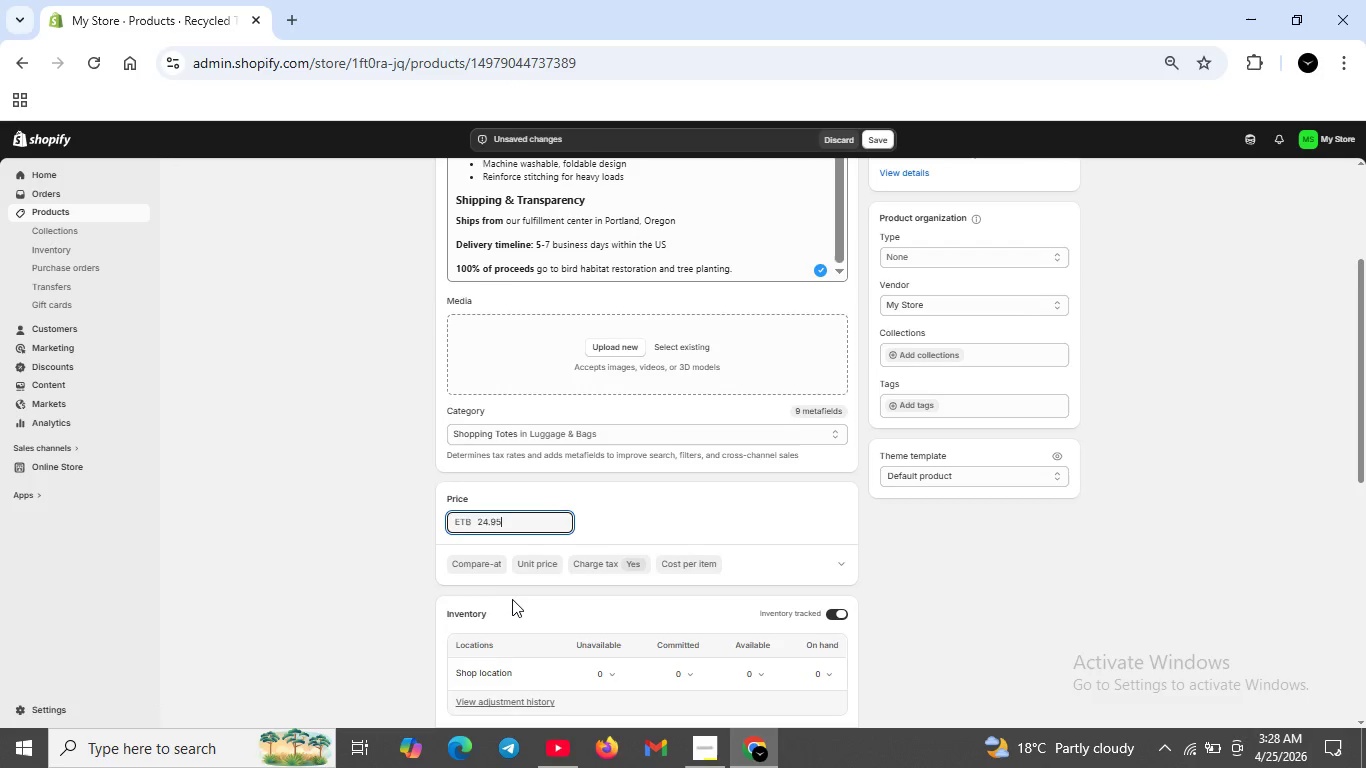 
scroll: coordinate [514, 601], scroll_direction: down, amount: 2.0
 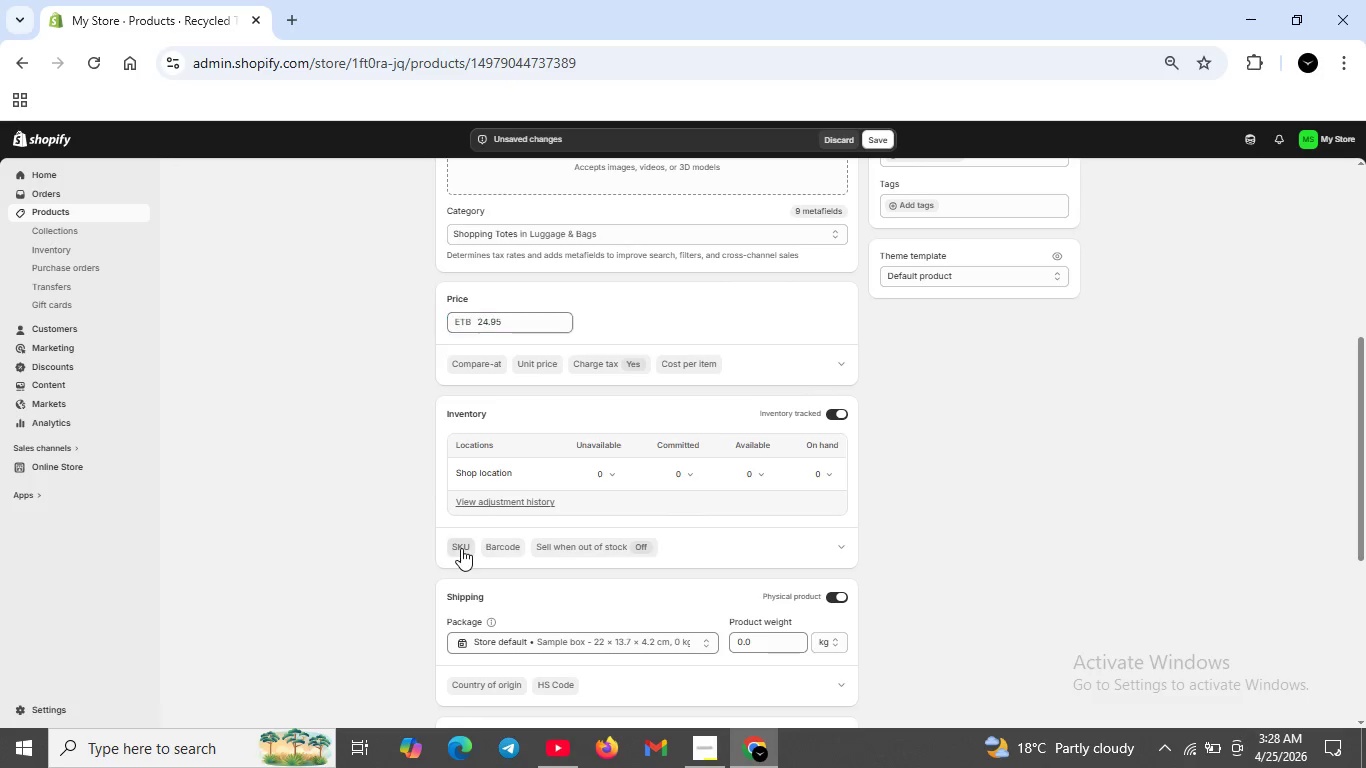 
left_click([461, 548])
 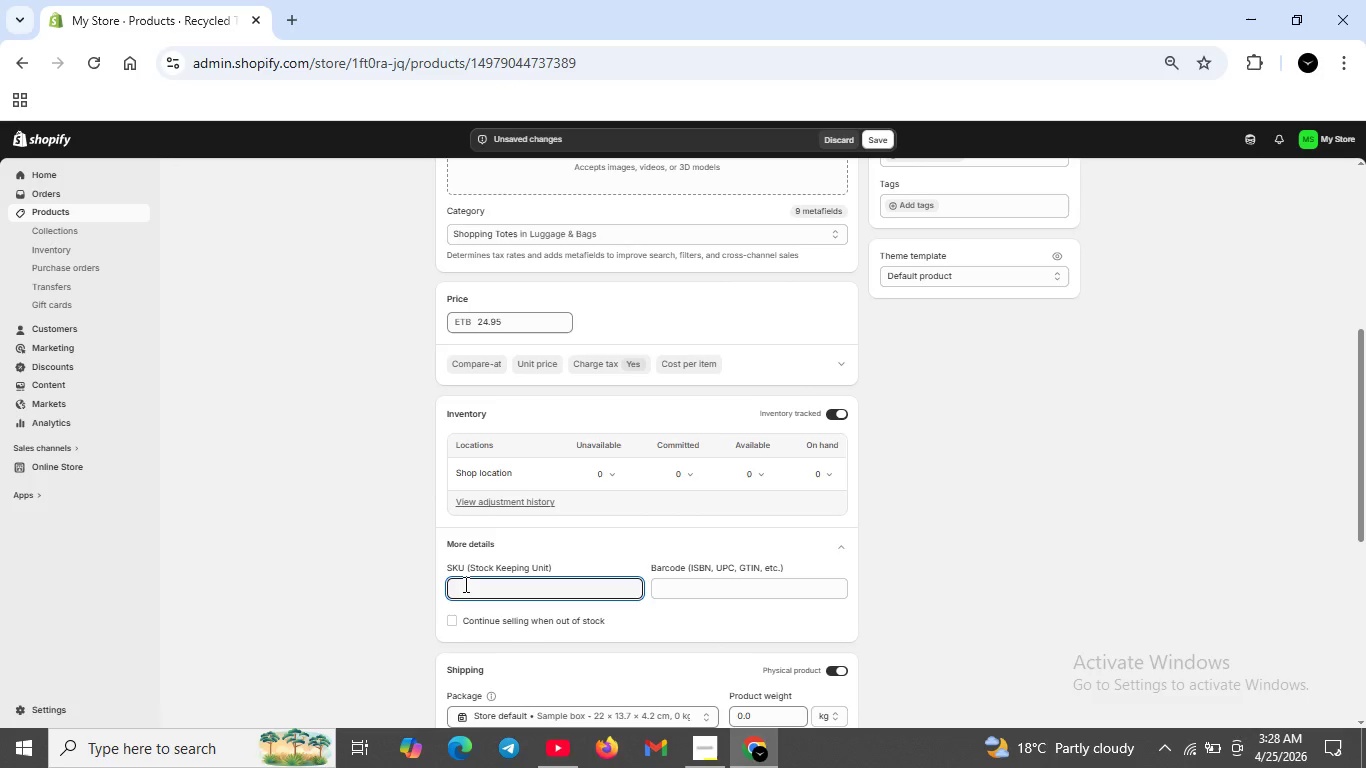 
left_click([464, 584])
 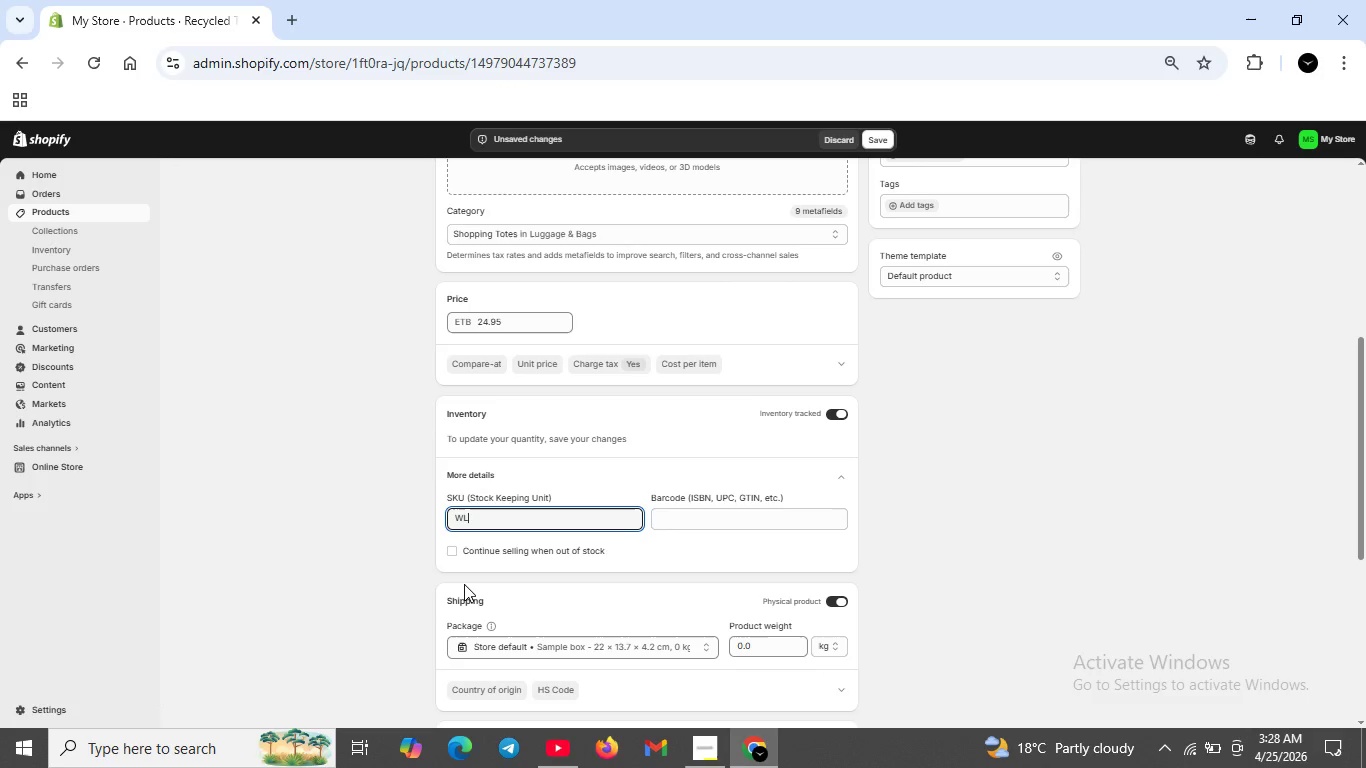 
type(WL-TOTE-REC -01)
 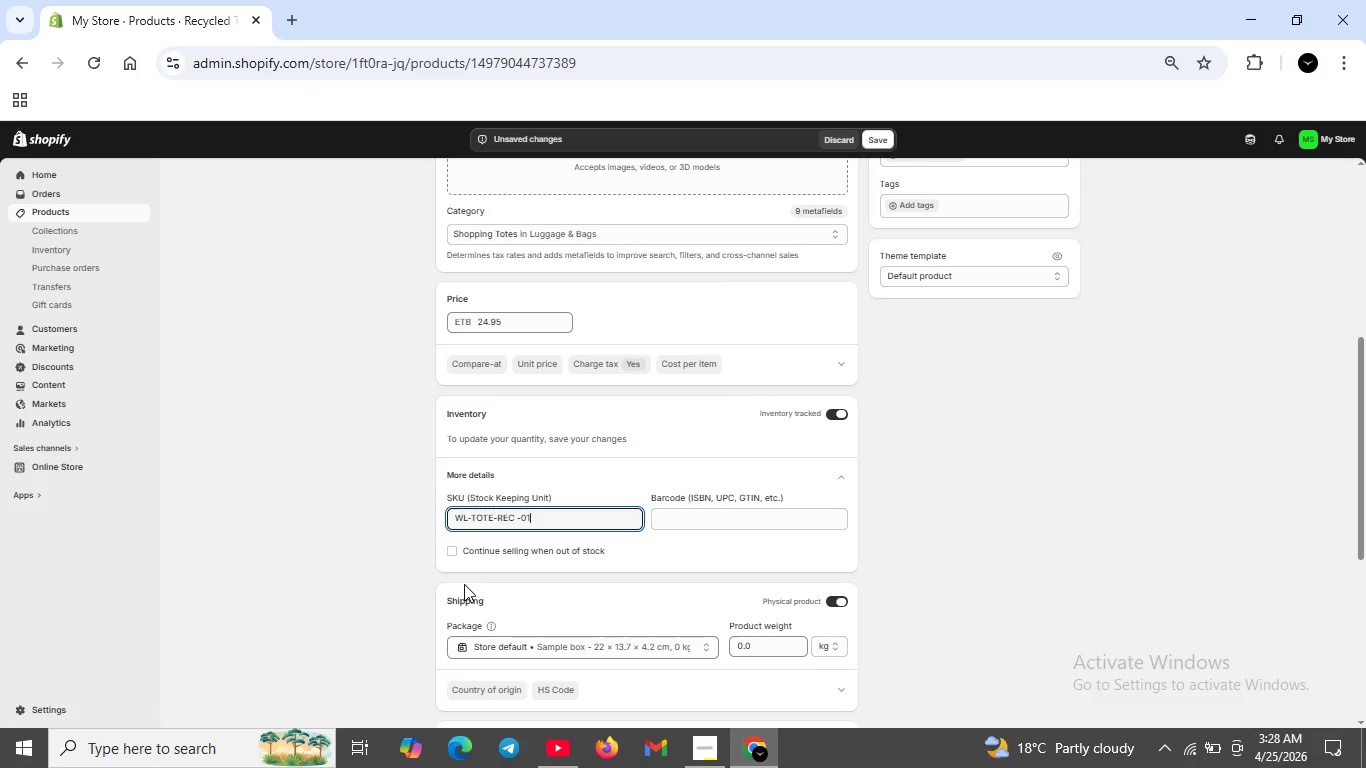 
wait(6.25)
 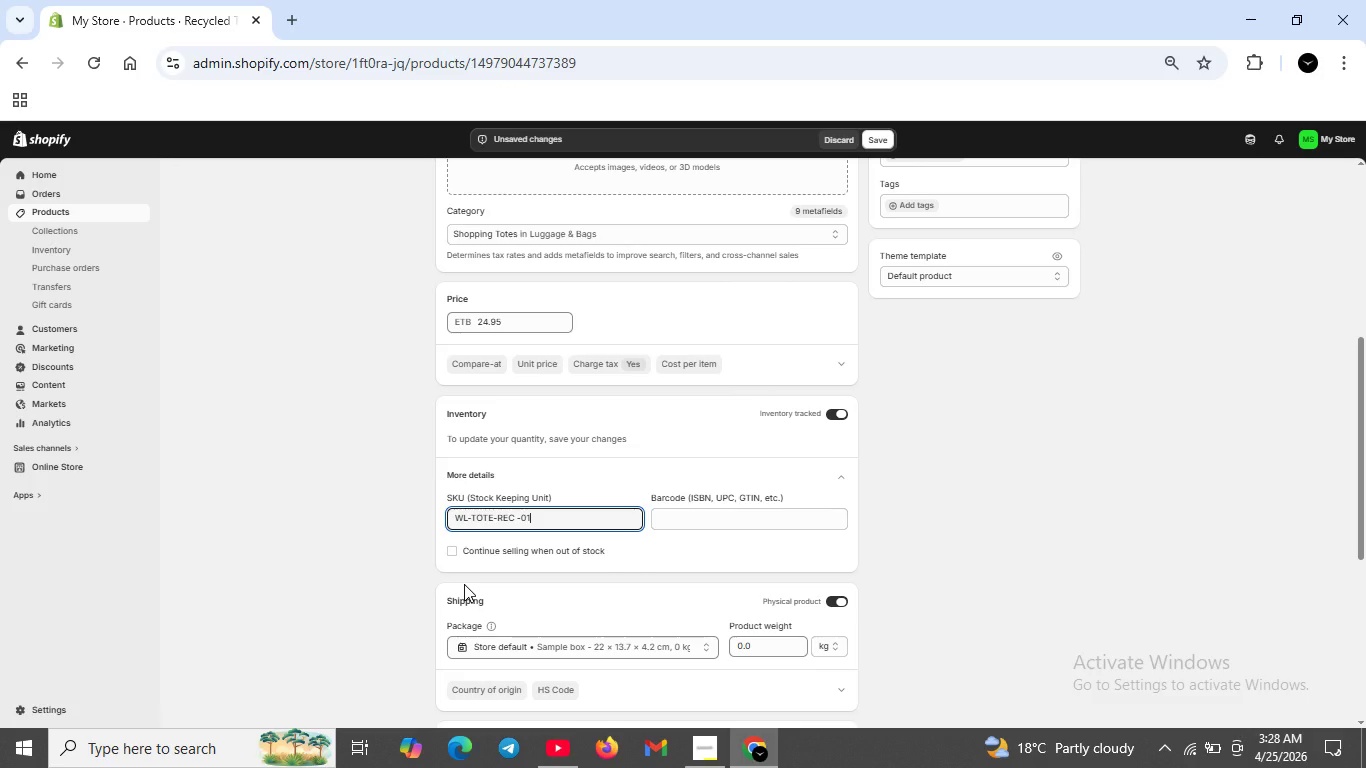 
scroll: coordinate [483, 589], scroll_direction: down, amount: 1.0
 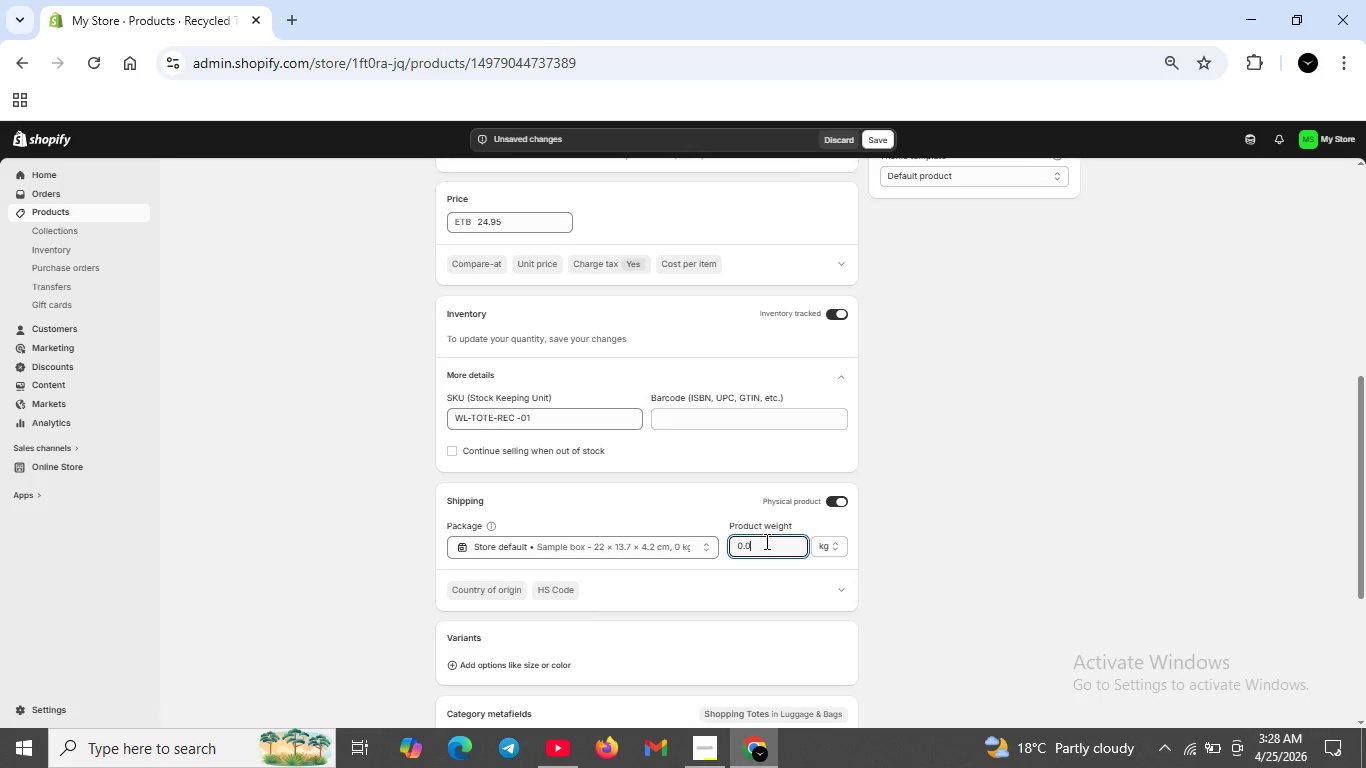 
left_click([765, 541])
 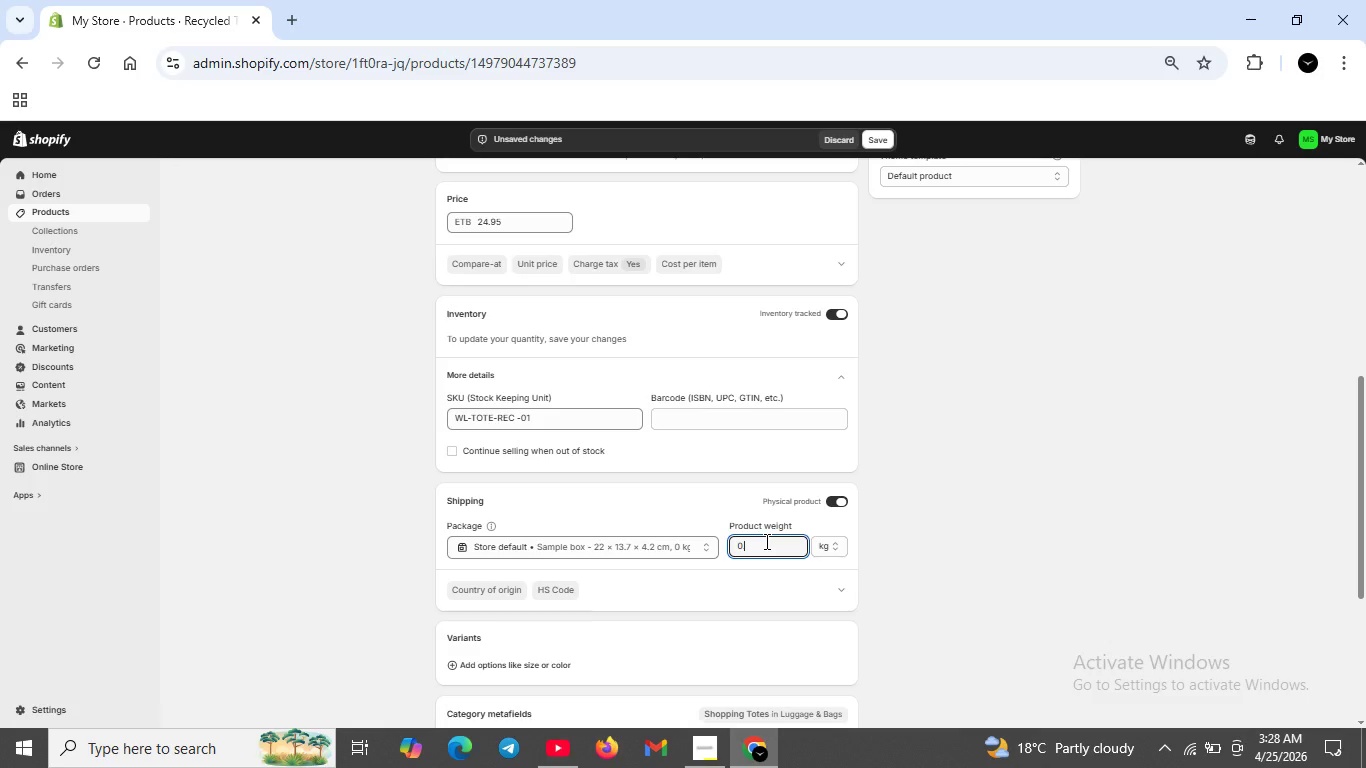 
key(Backspace)
 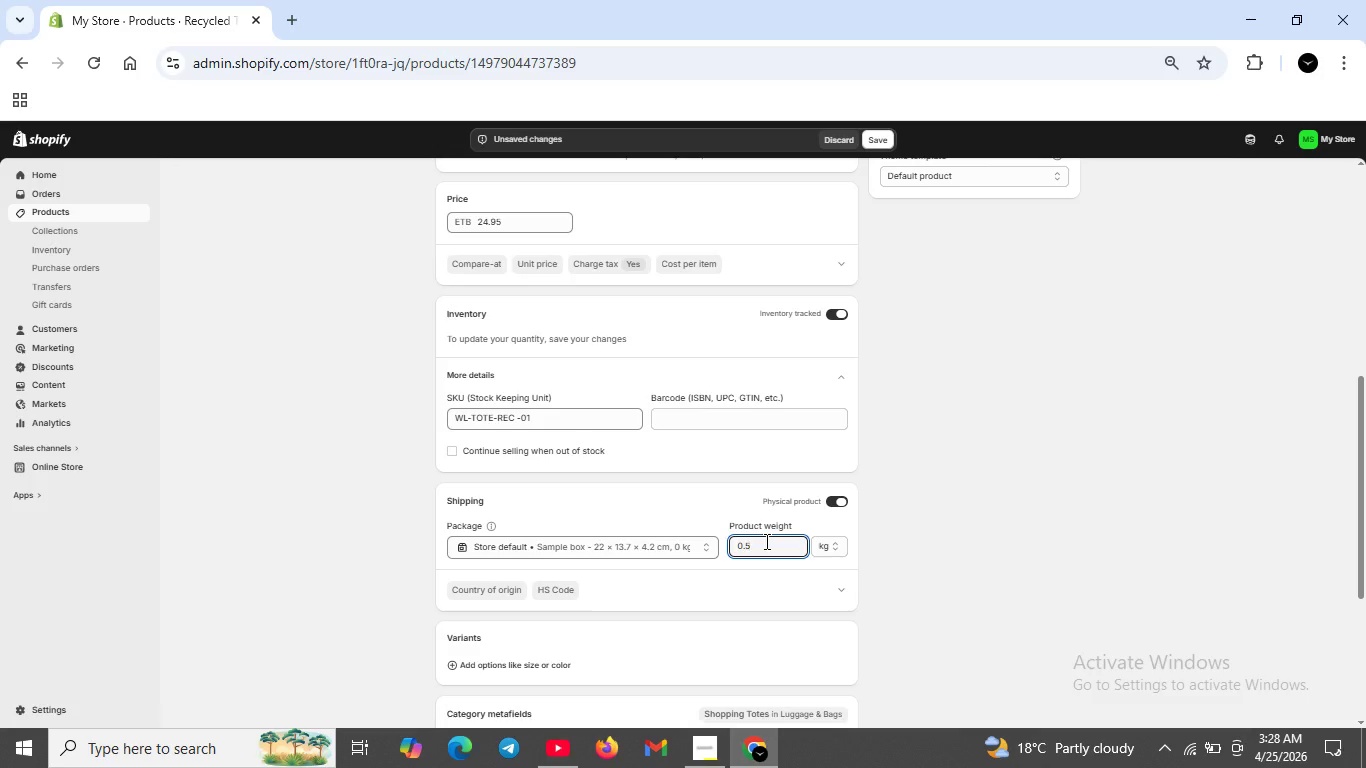 
key(5)
 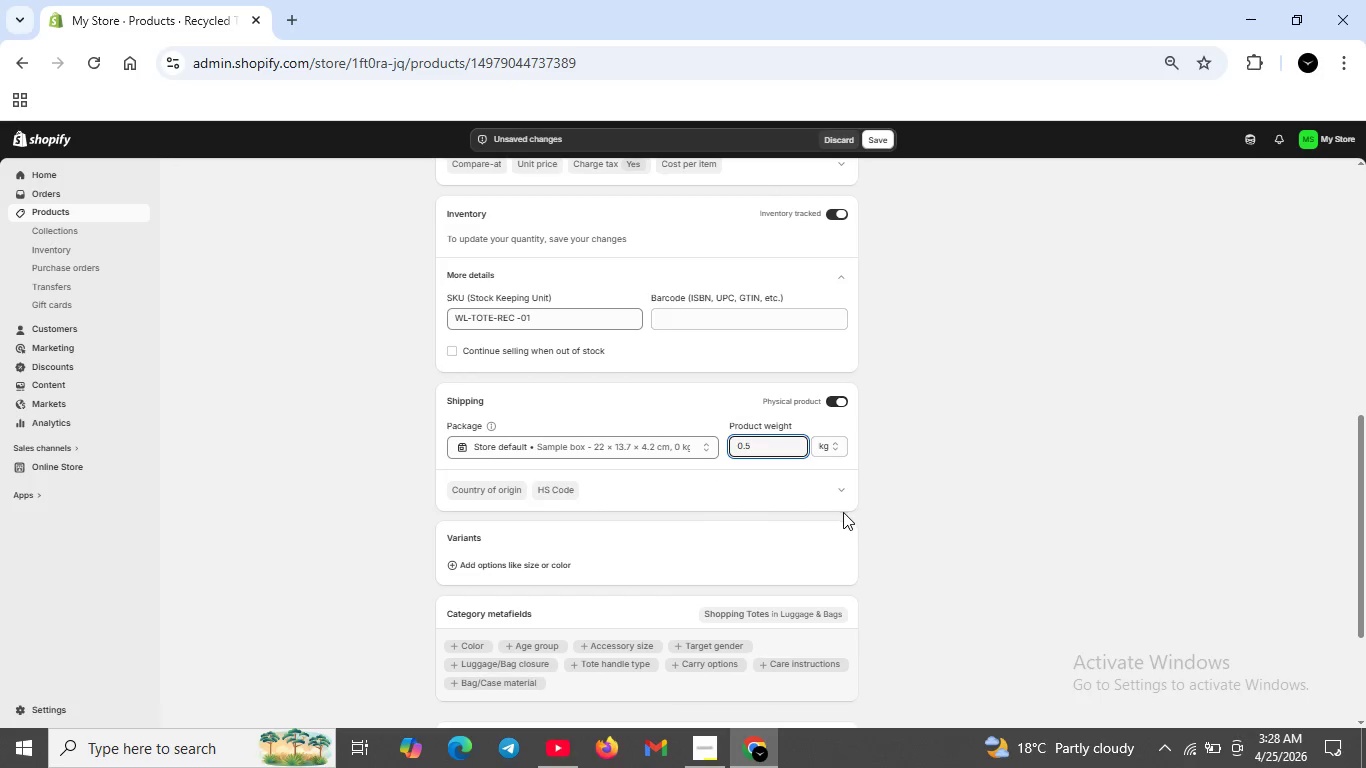 
scroll: coordinate [846, 507], scroll_direction: down, amount: 1.0
 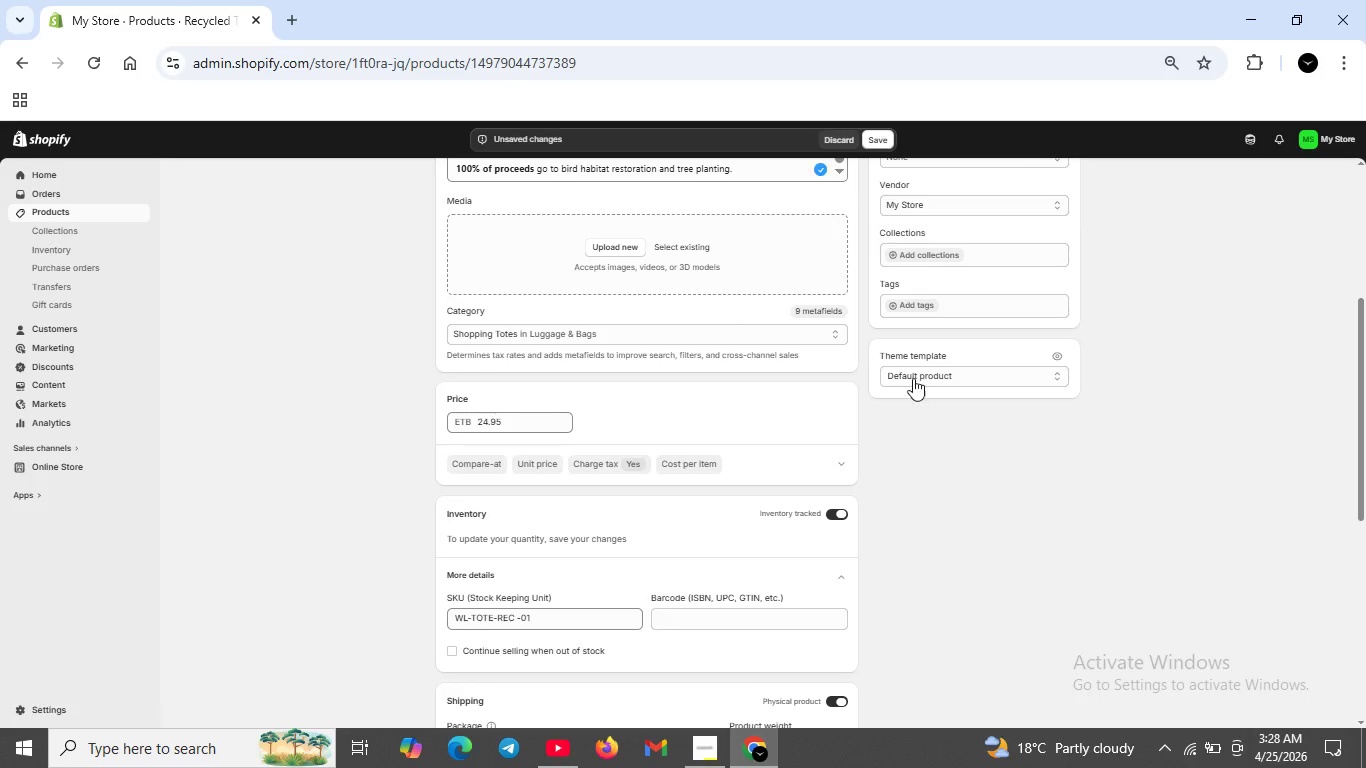 
scroll: coordinate [848, 453], scroll_direction: up, amount: 2.0
 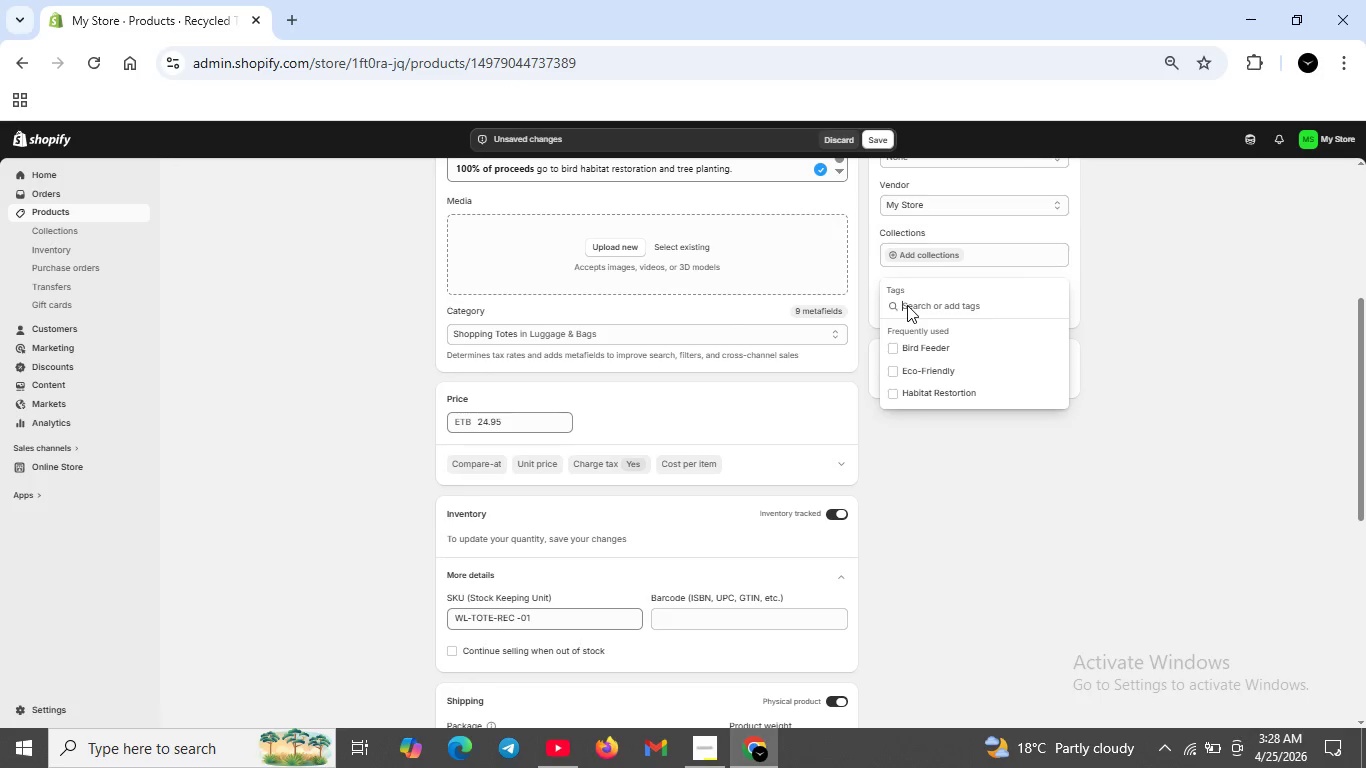 
left_click([907, 305])
 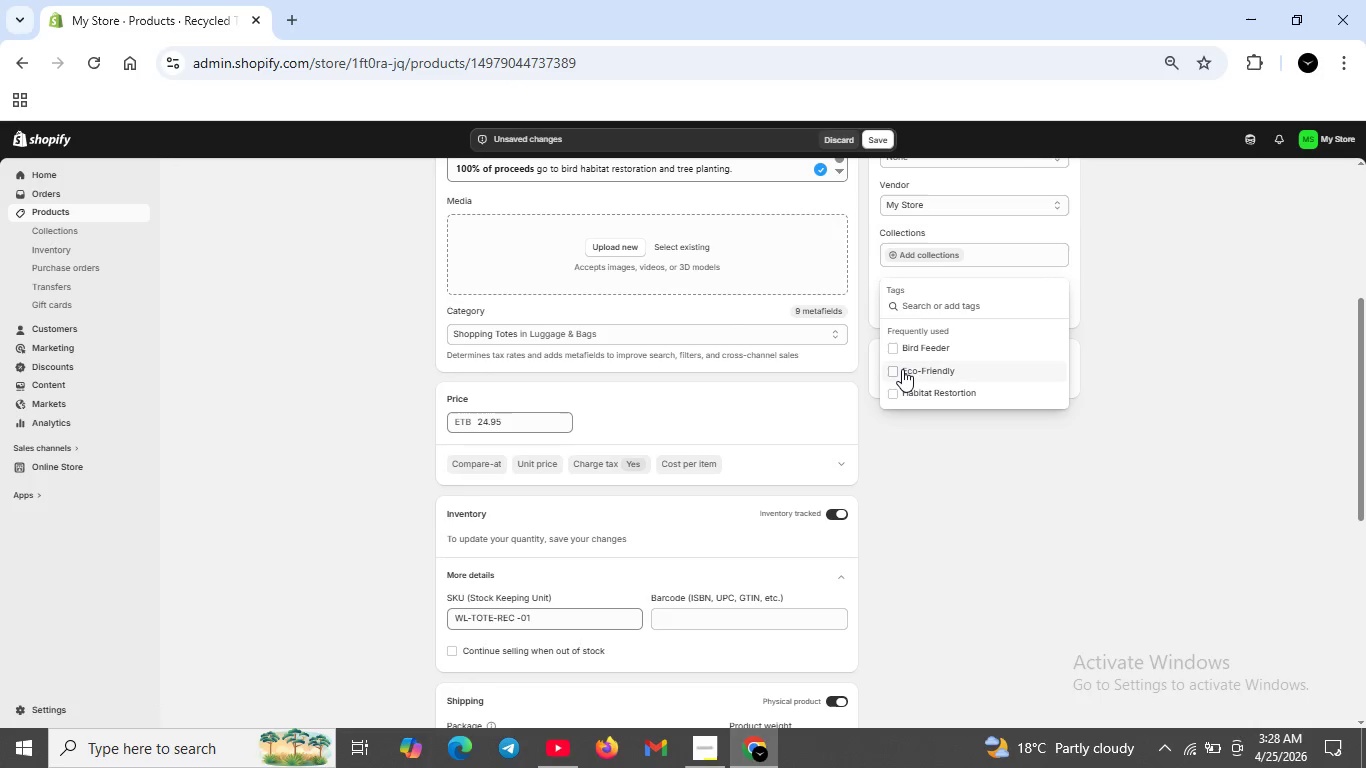 
left_click([902, 369])
 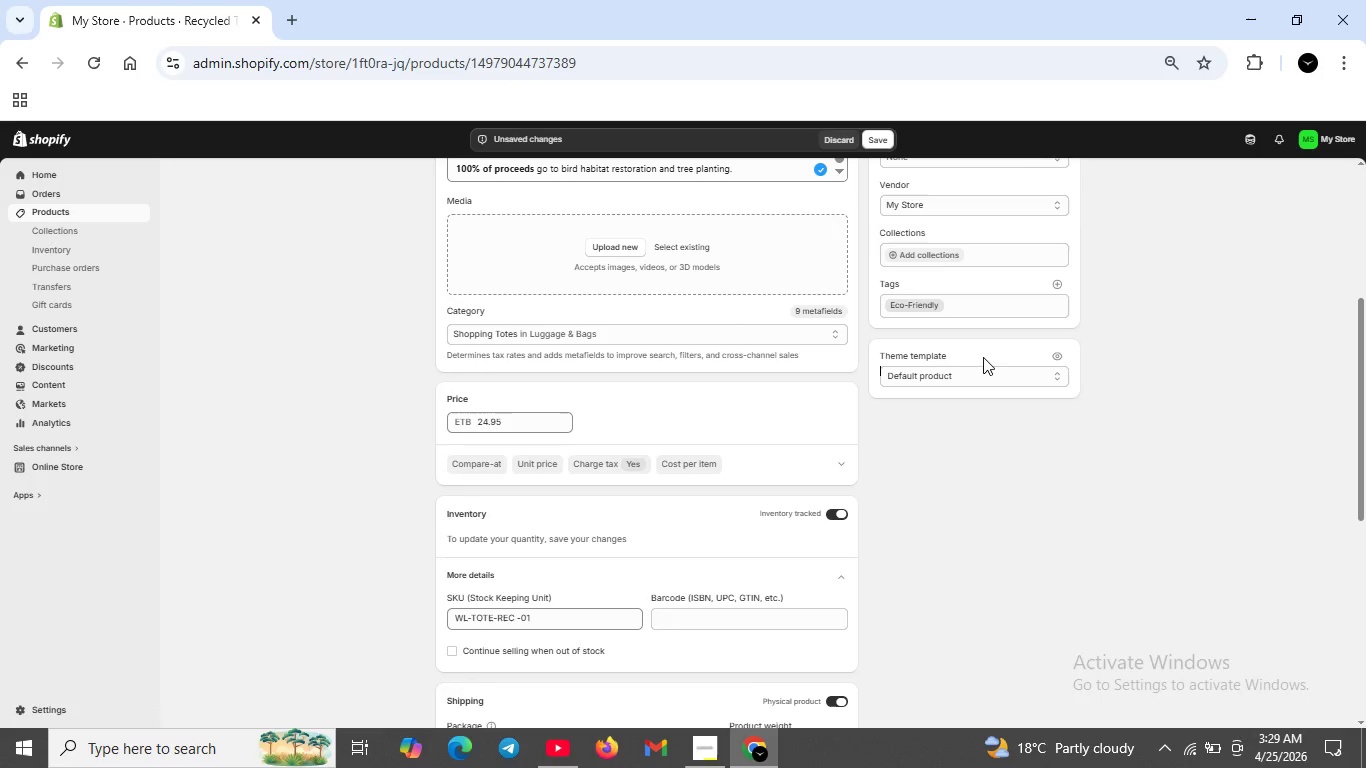 
left_click([1100, 399])
 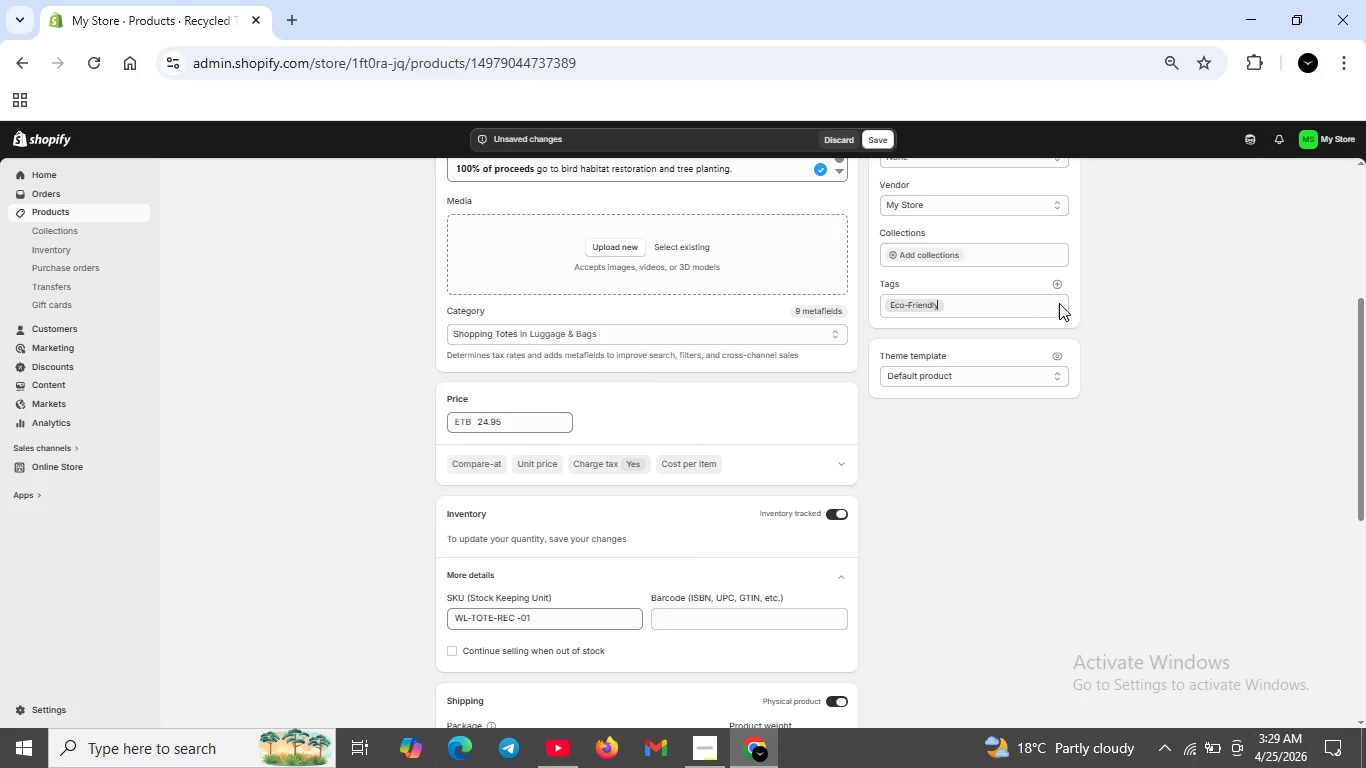 
left_click([957, 310])
 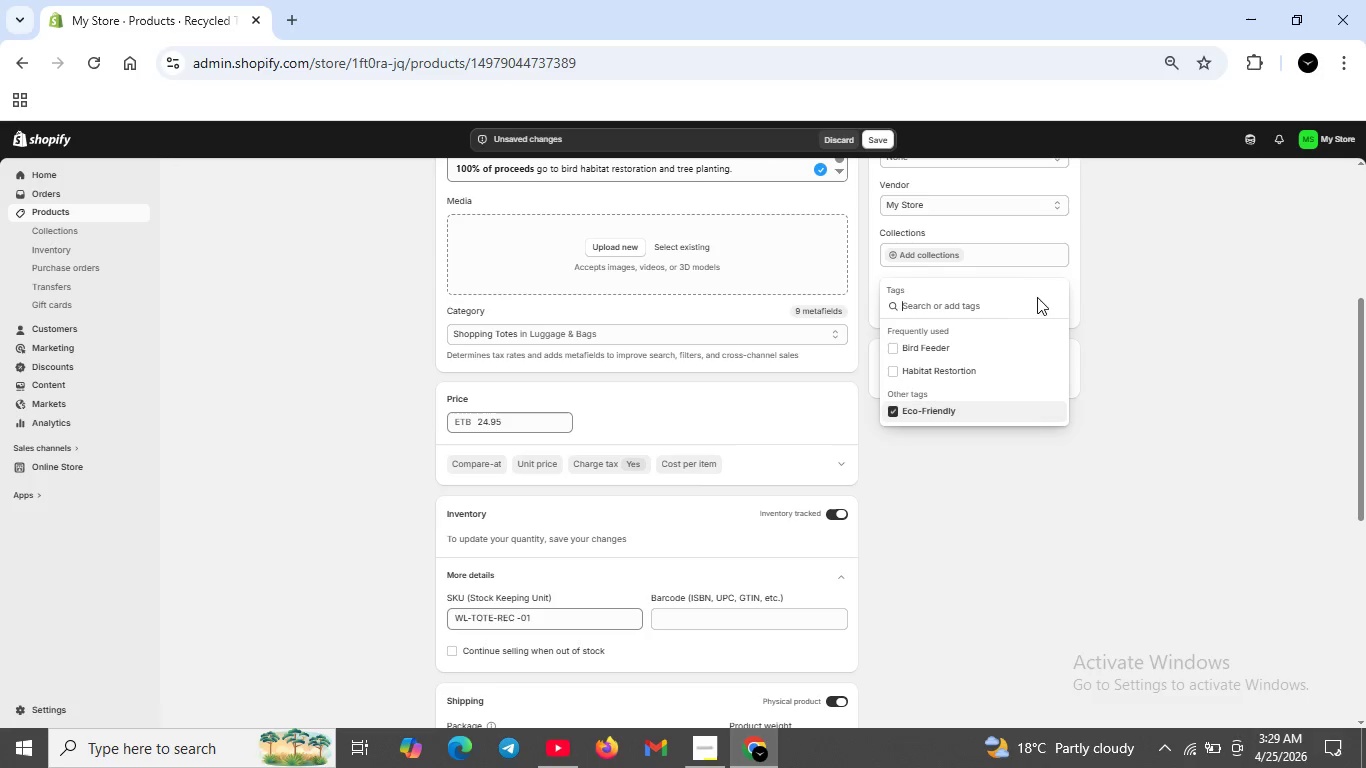 
double_click([1059, 288])
 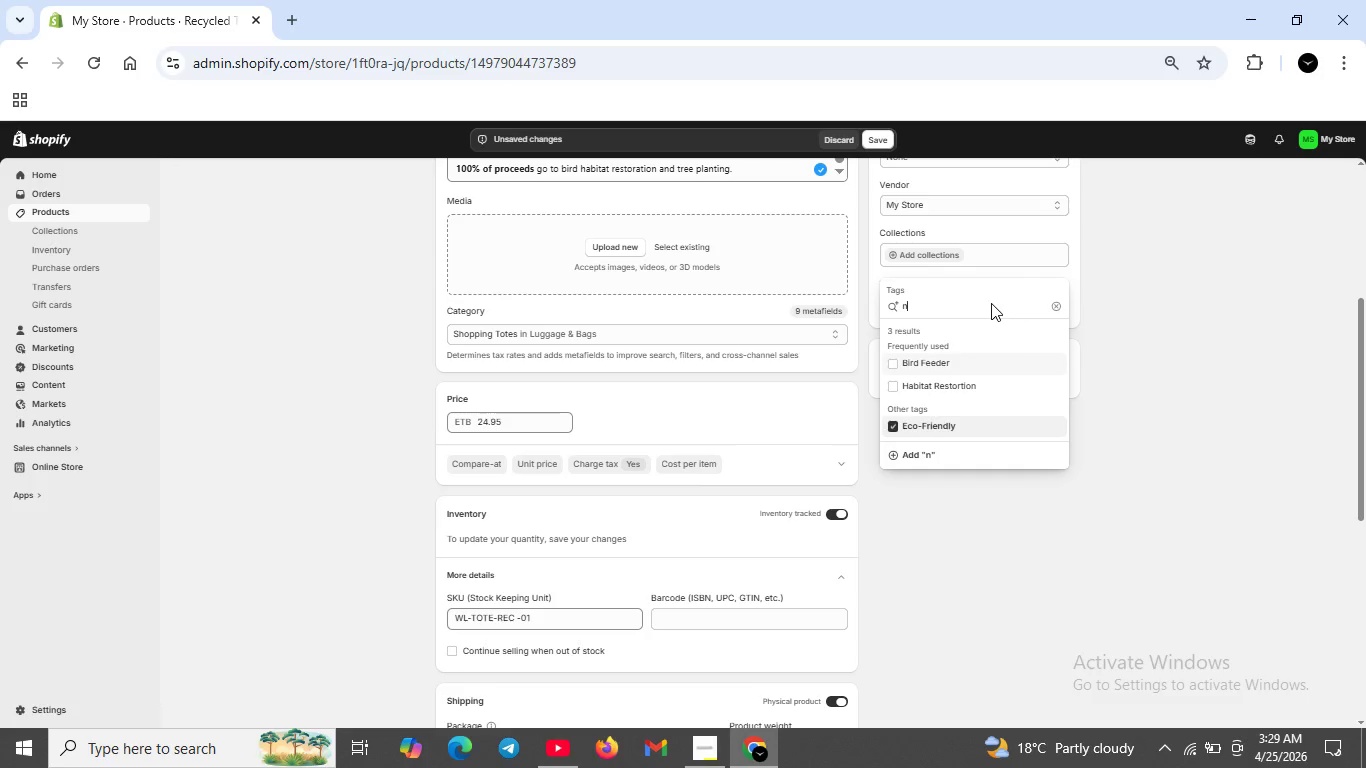 
type(nON)
key(Backspace)
key(Backspace)
key(Backspace)
type(Nonprofit)
 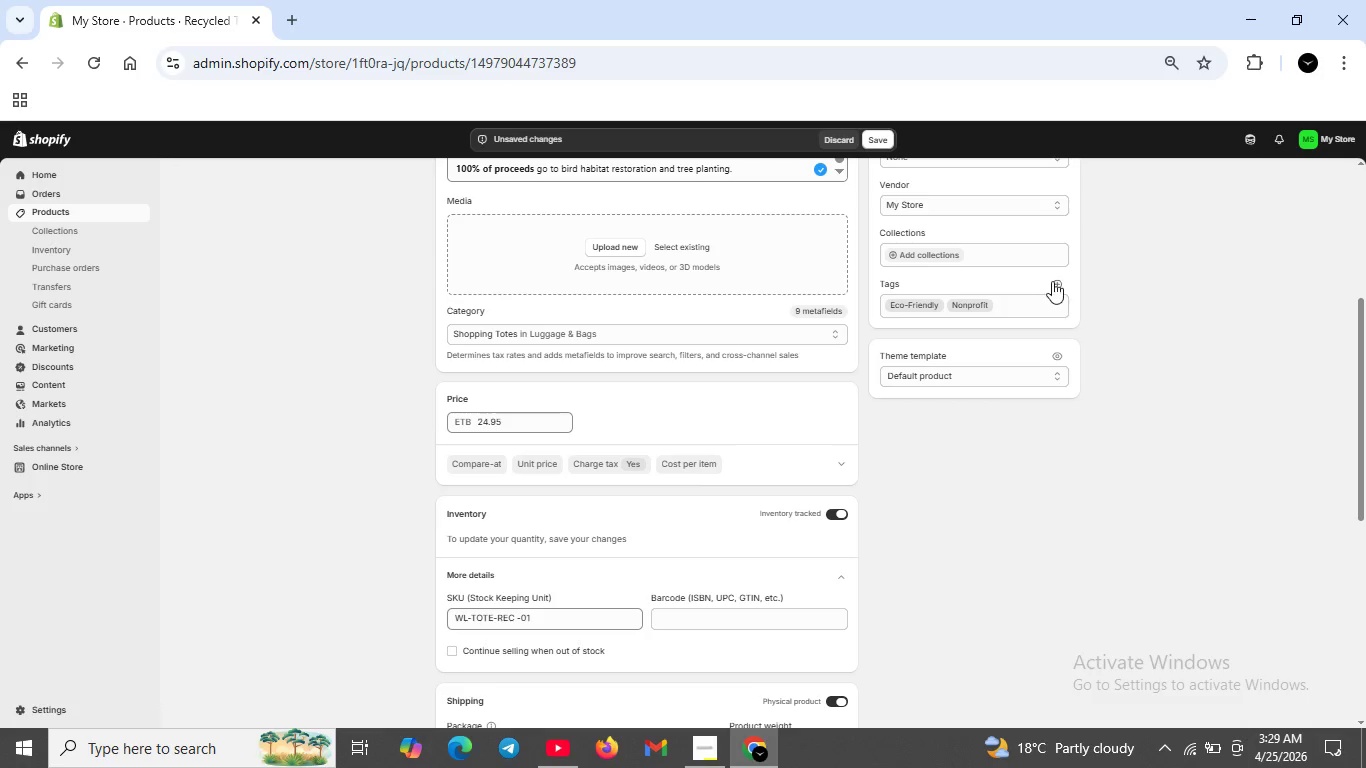 
wait(5.3)
 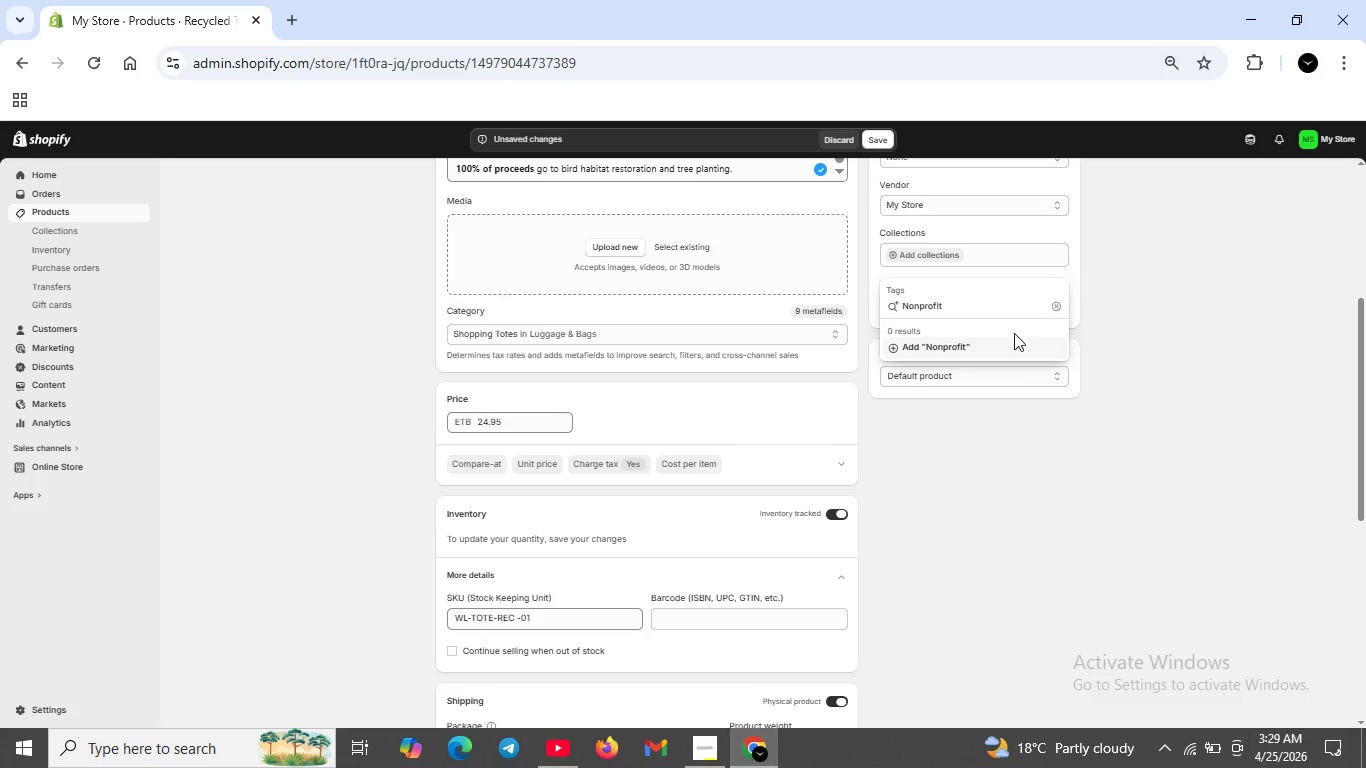 
left_click([1057, 283])
 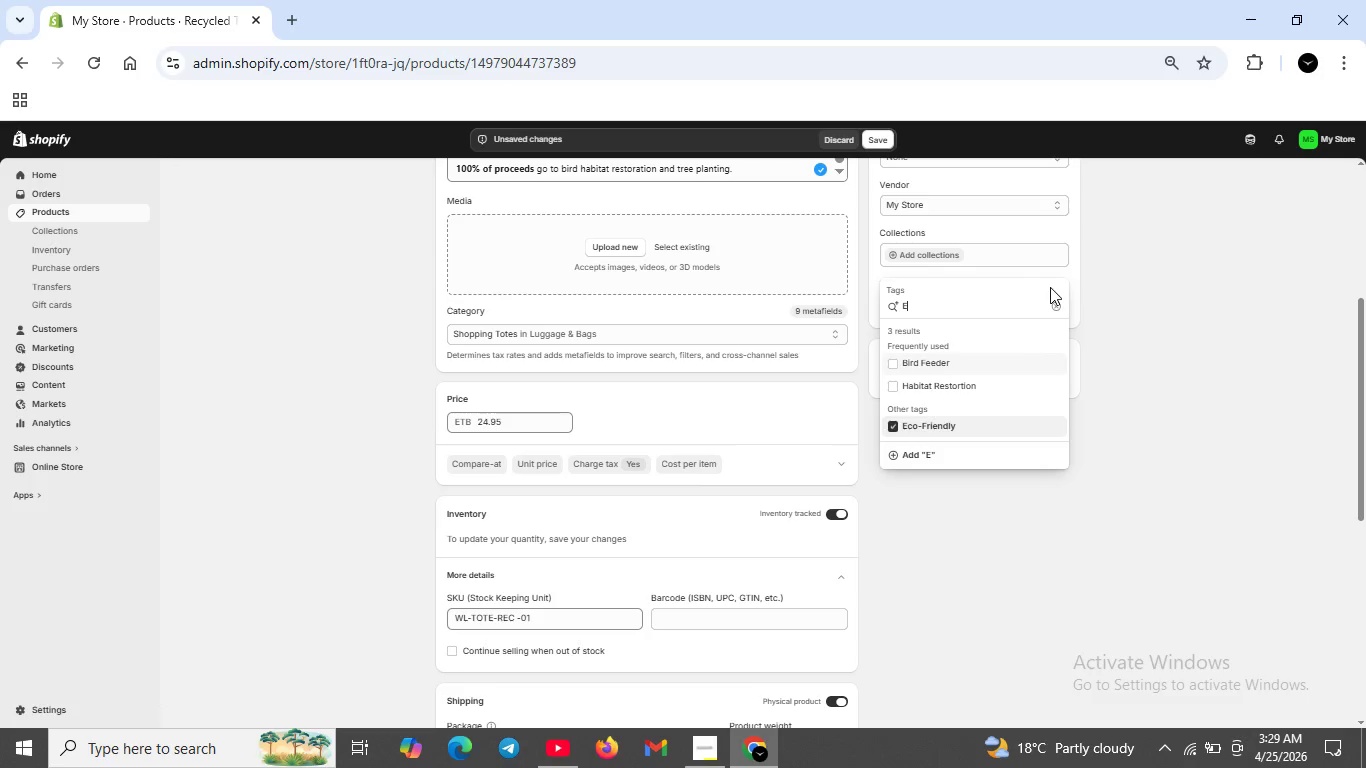 
type(Eco-friendly)
 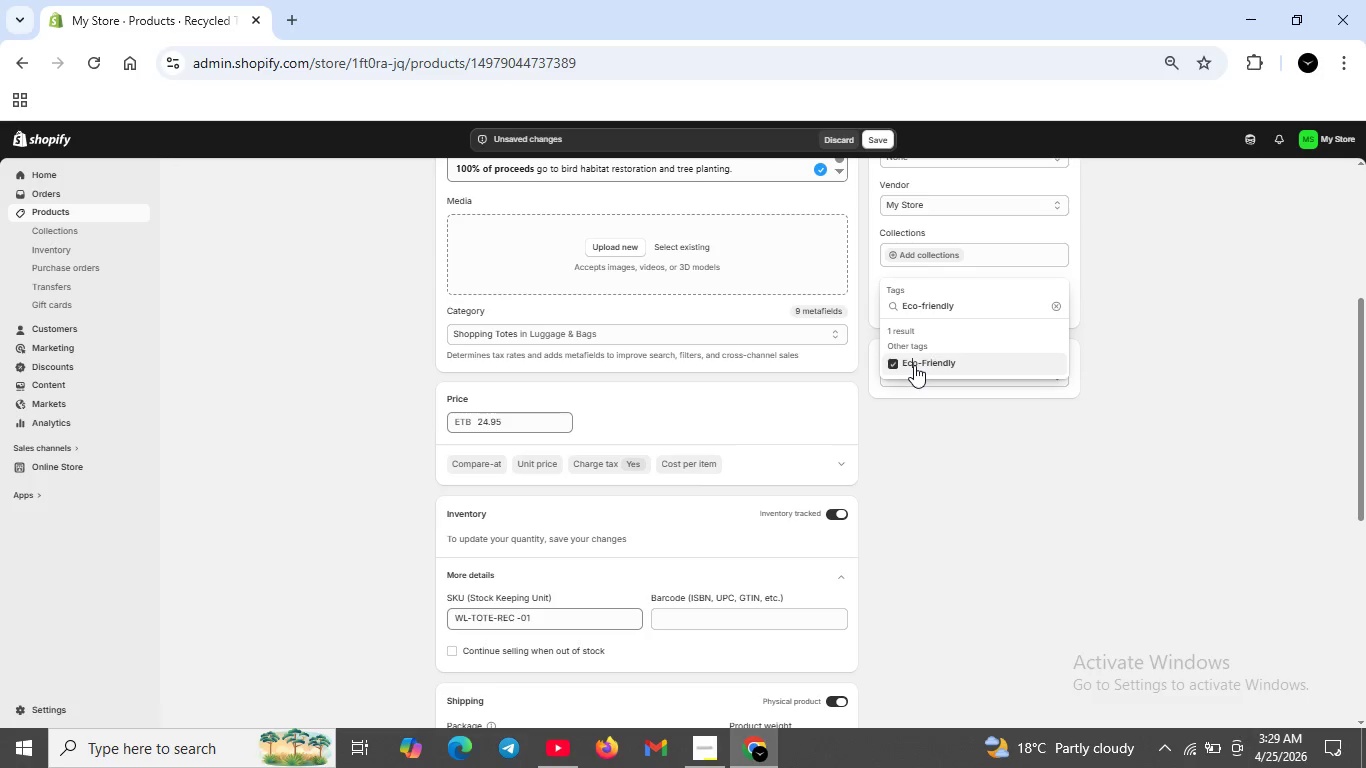 
left_click([914, 365])
 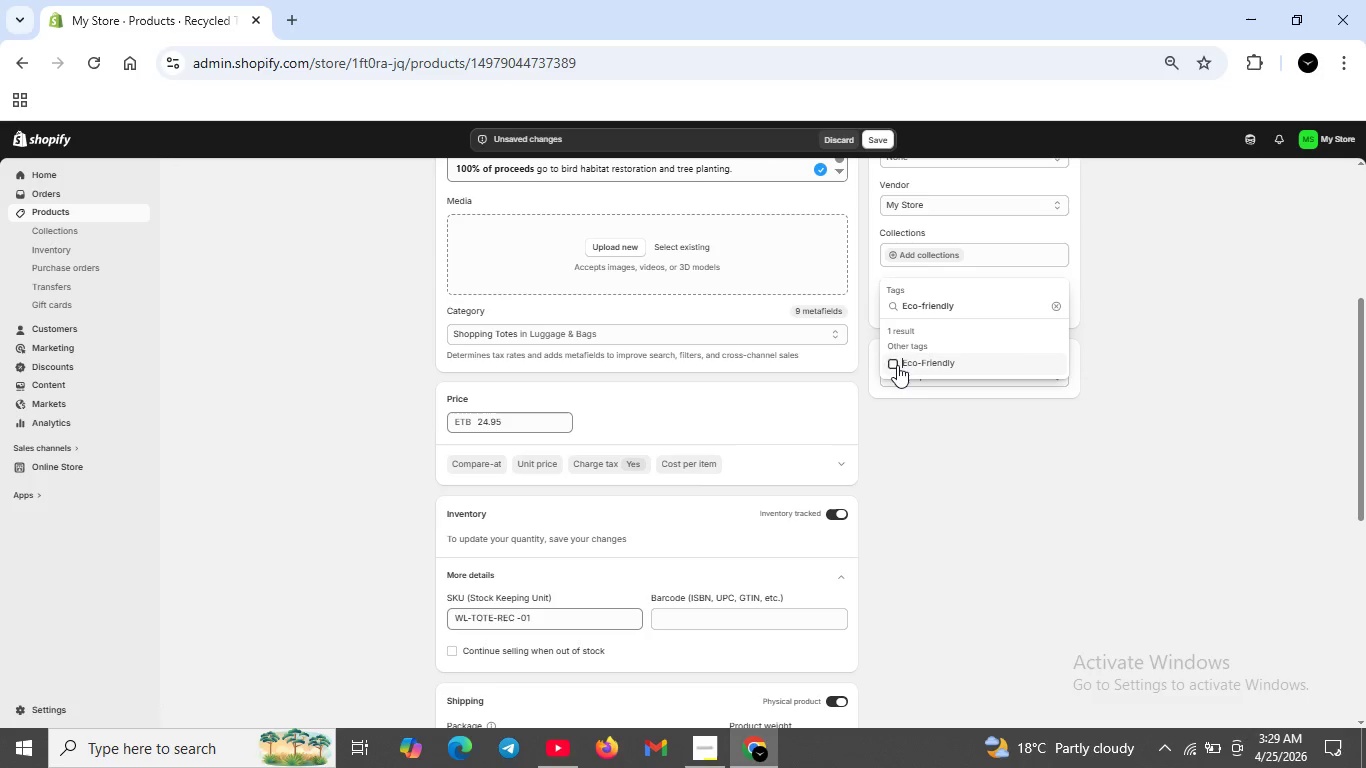 
left_click([896, 367])
 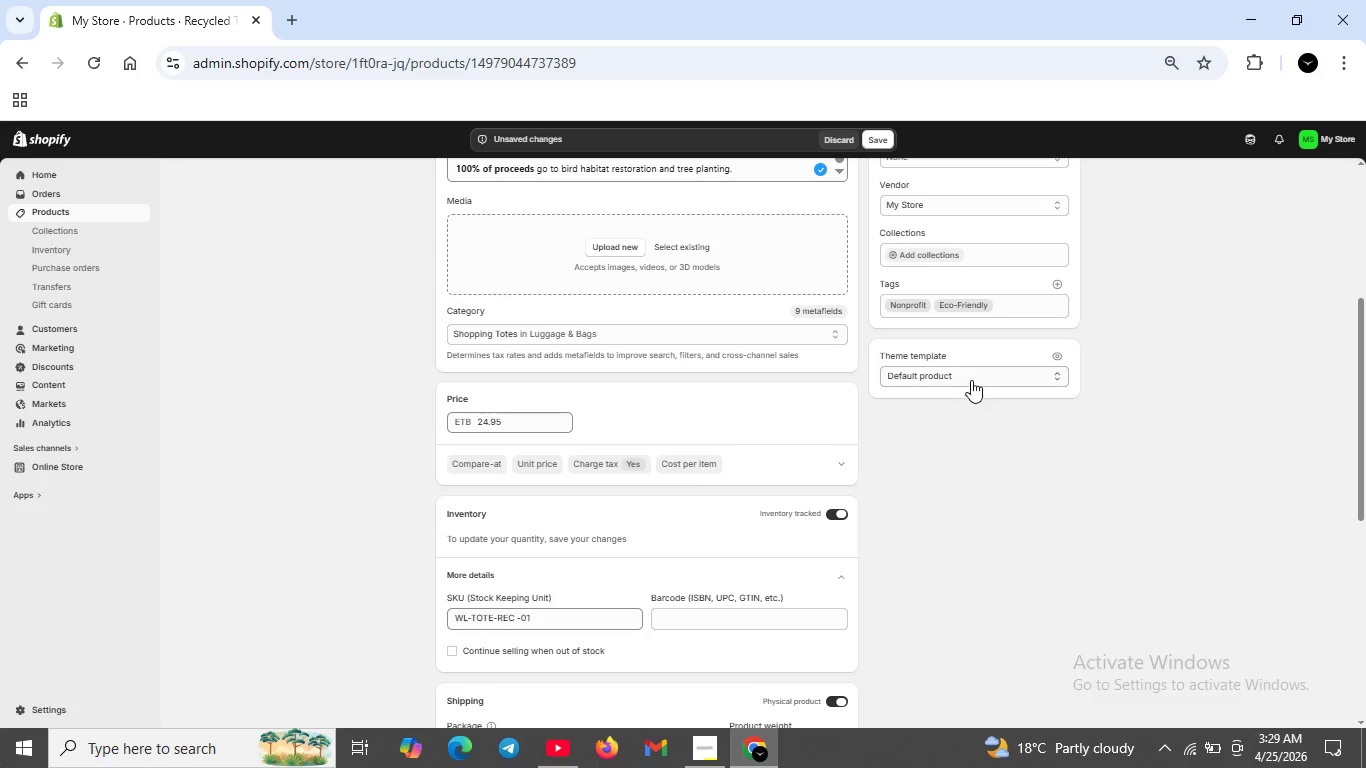 
left_click([957, 398])
 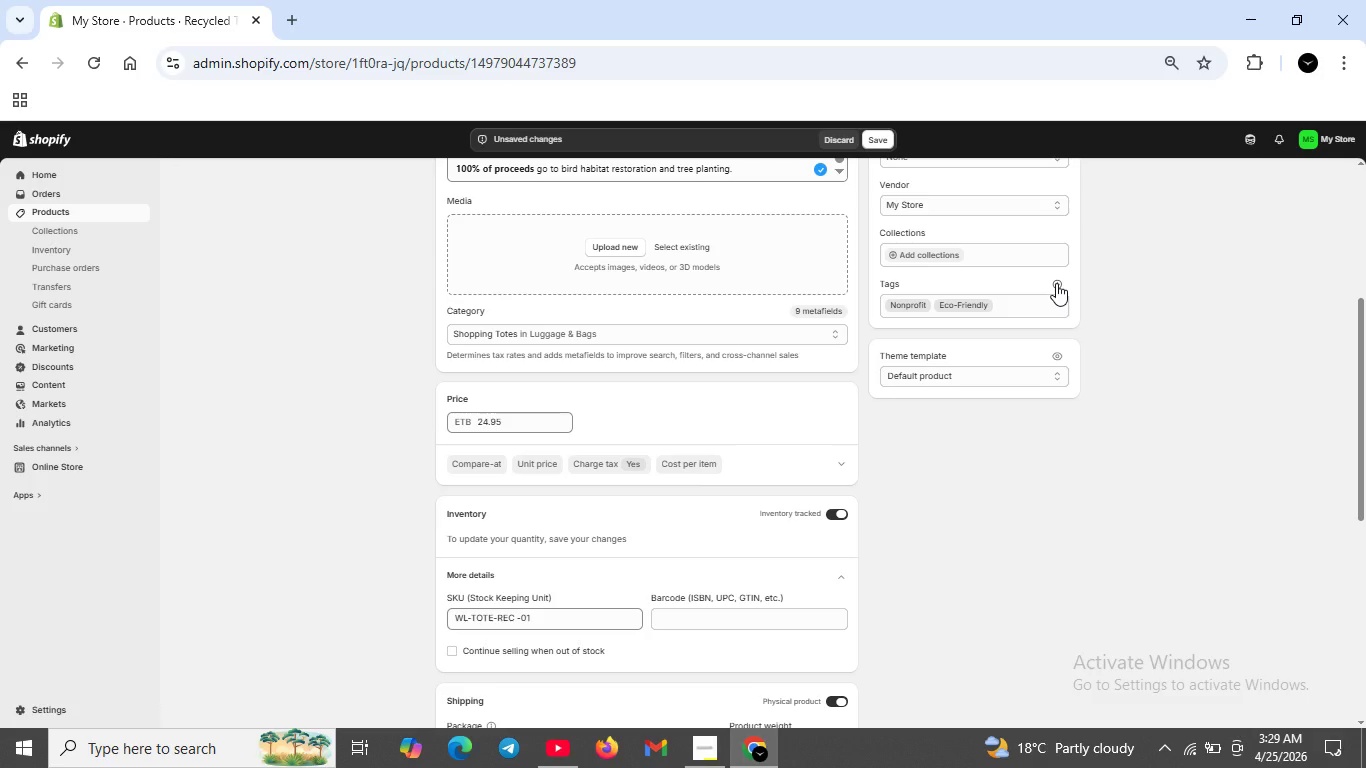 
left_click([1056, 283])
 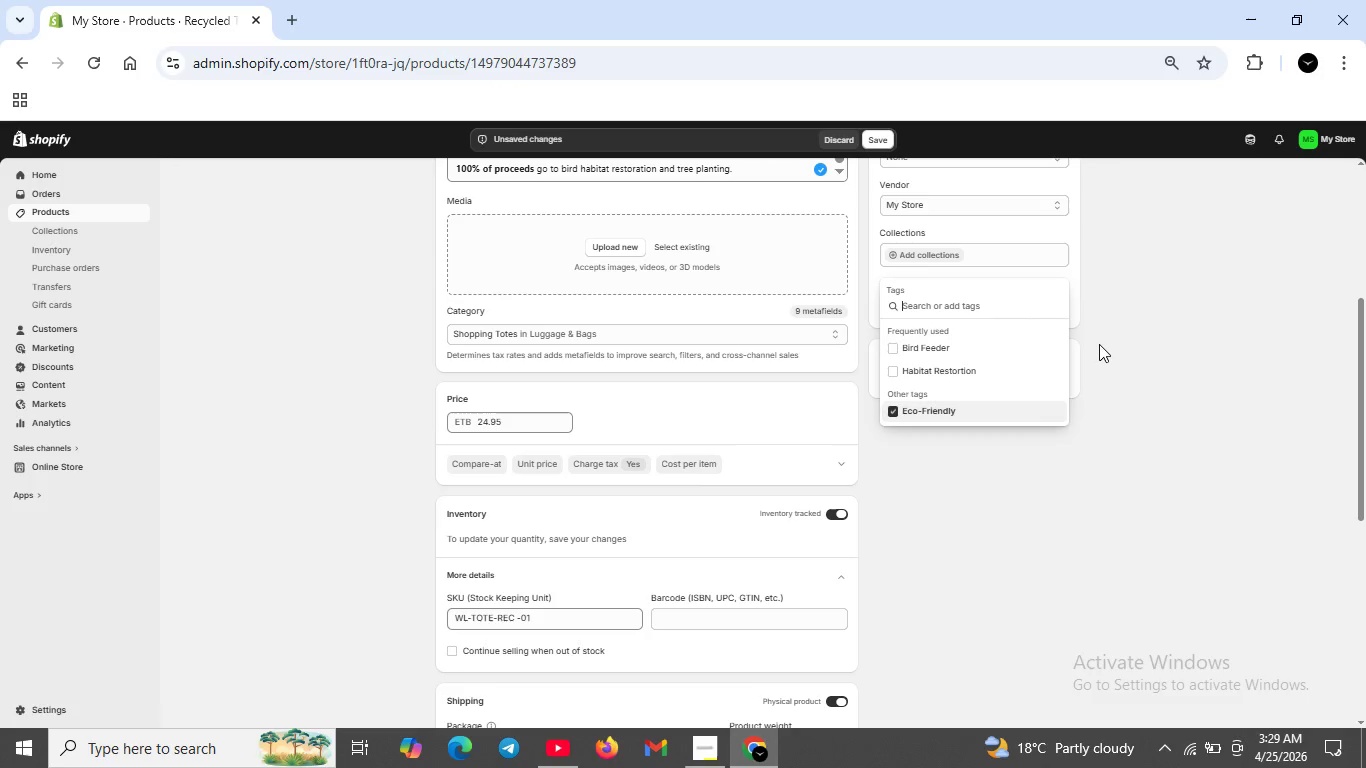 
left_click([1103, 344])
 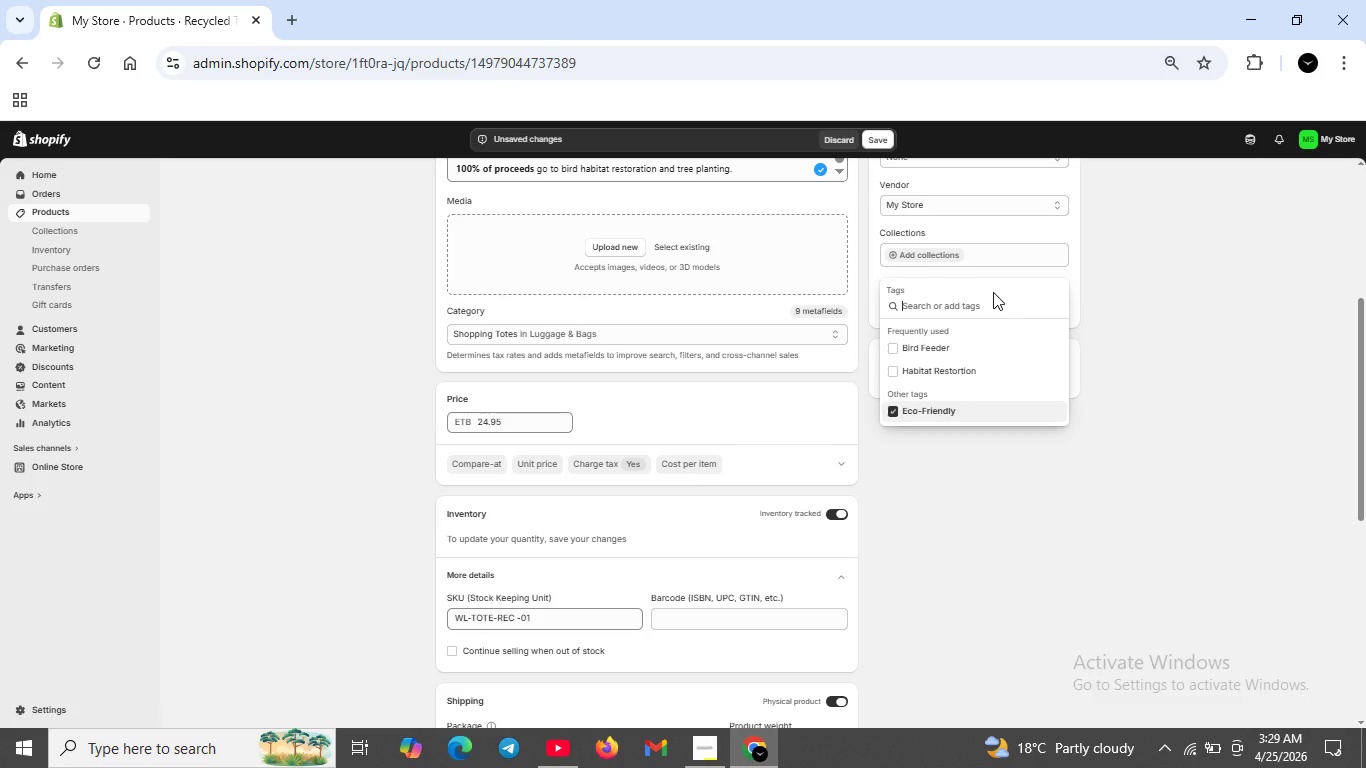 
left_click([1059, 285])
 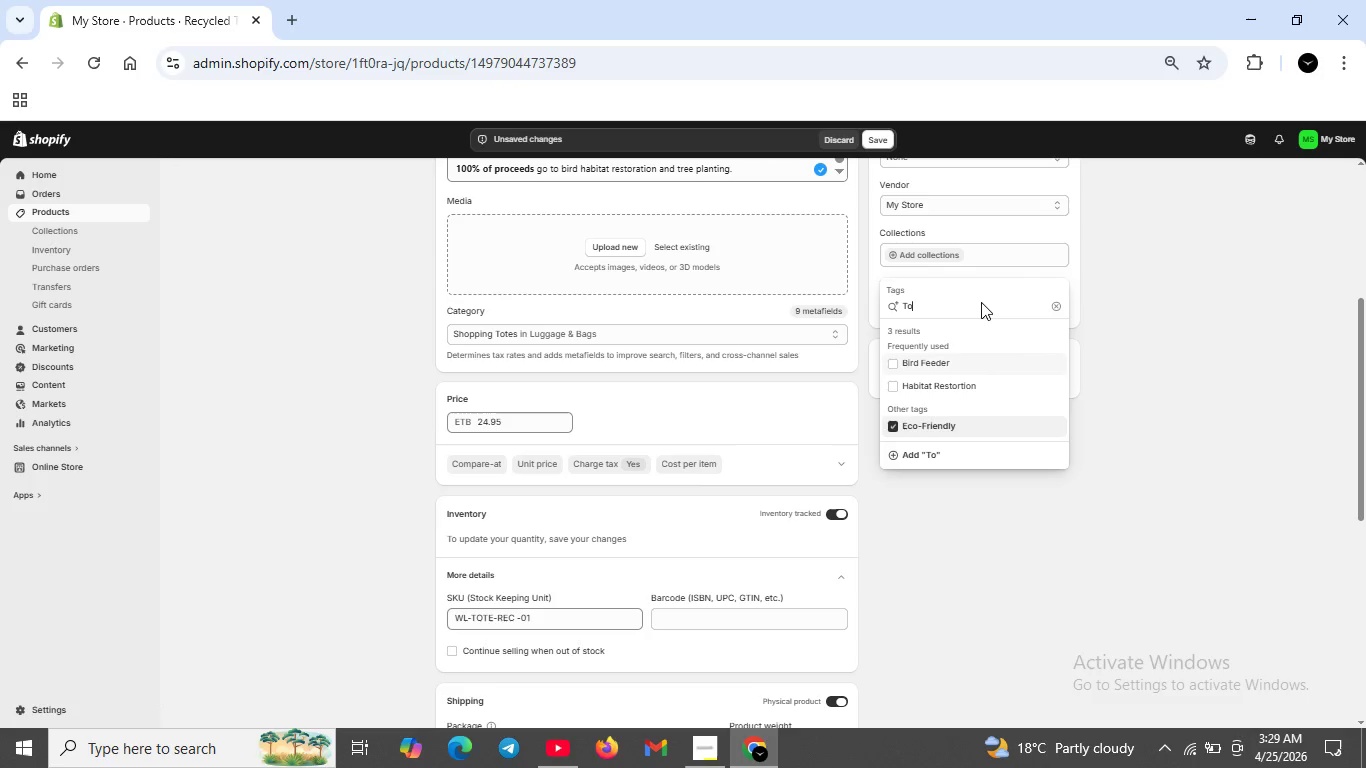 
type(Tote Bg)
key(Backspace)
type(ag)
 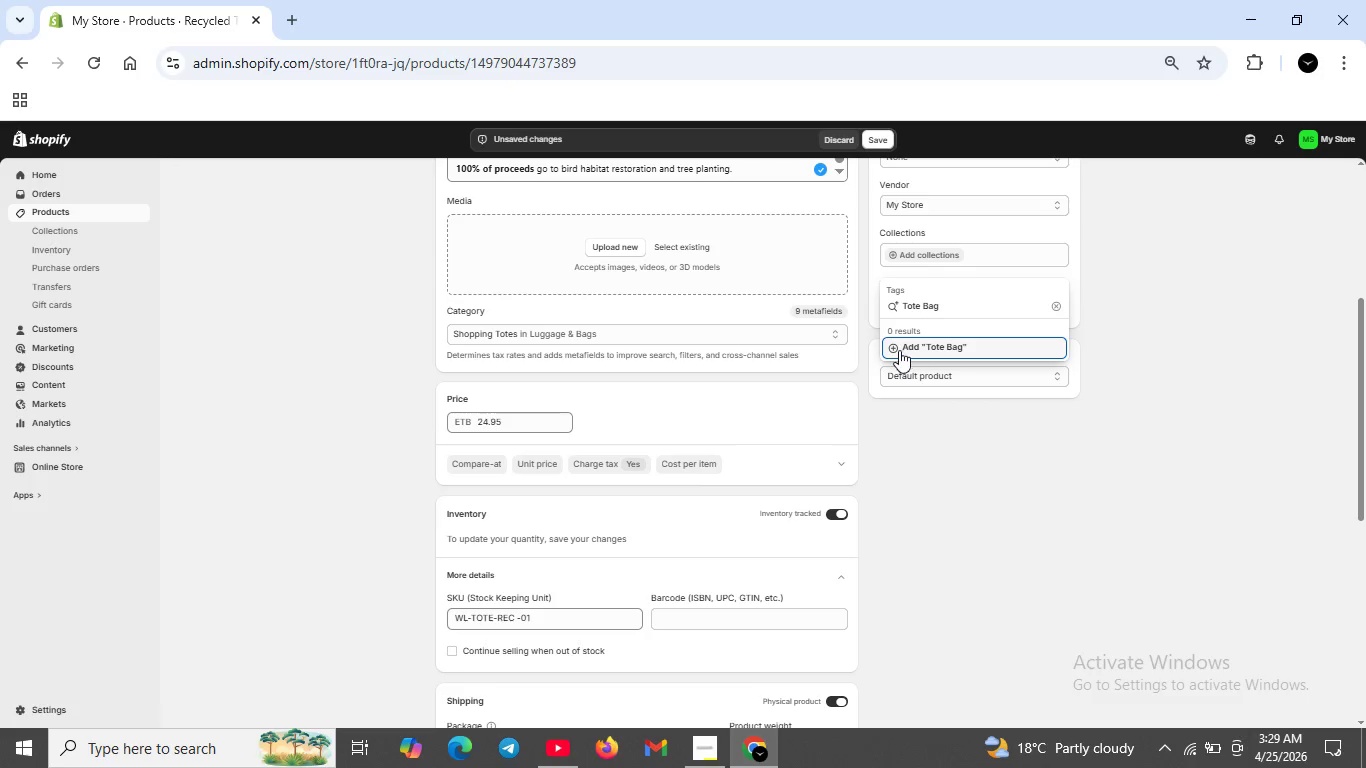 
left_click([897, 347])
 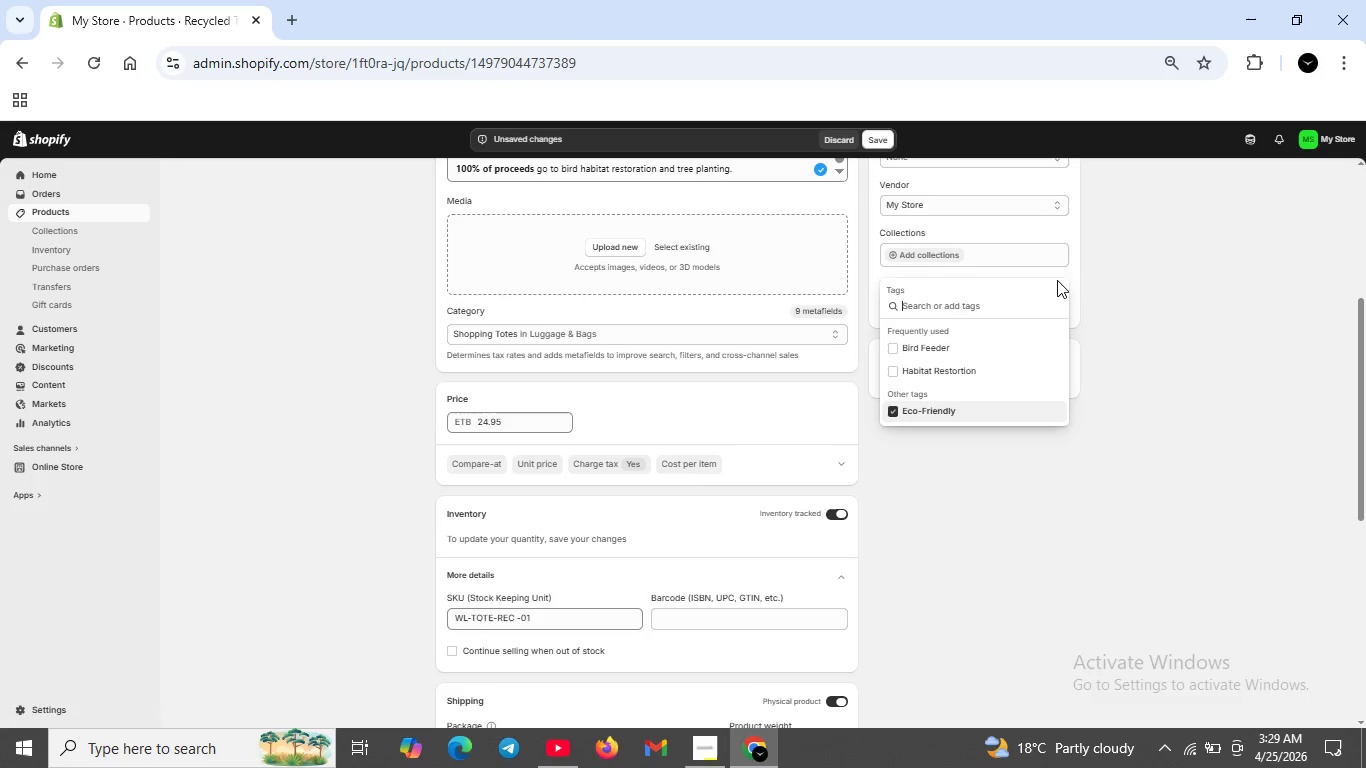 
left_click([1057, 280])
 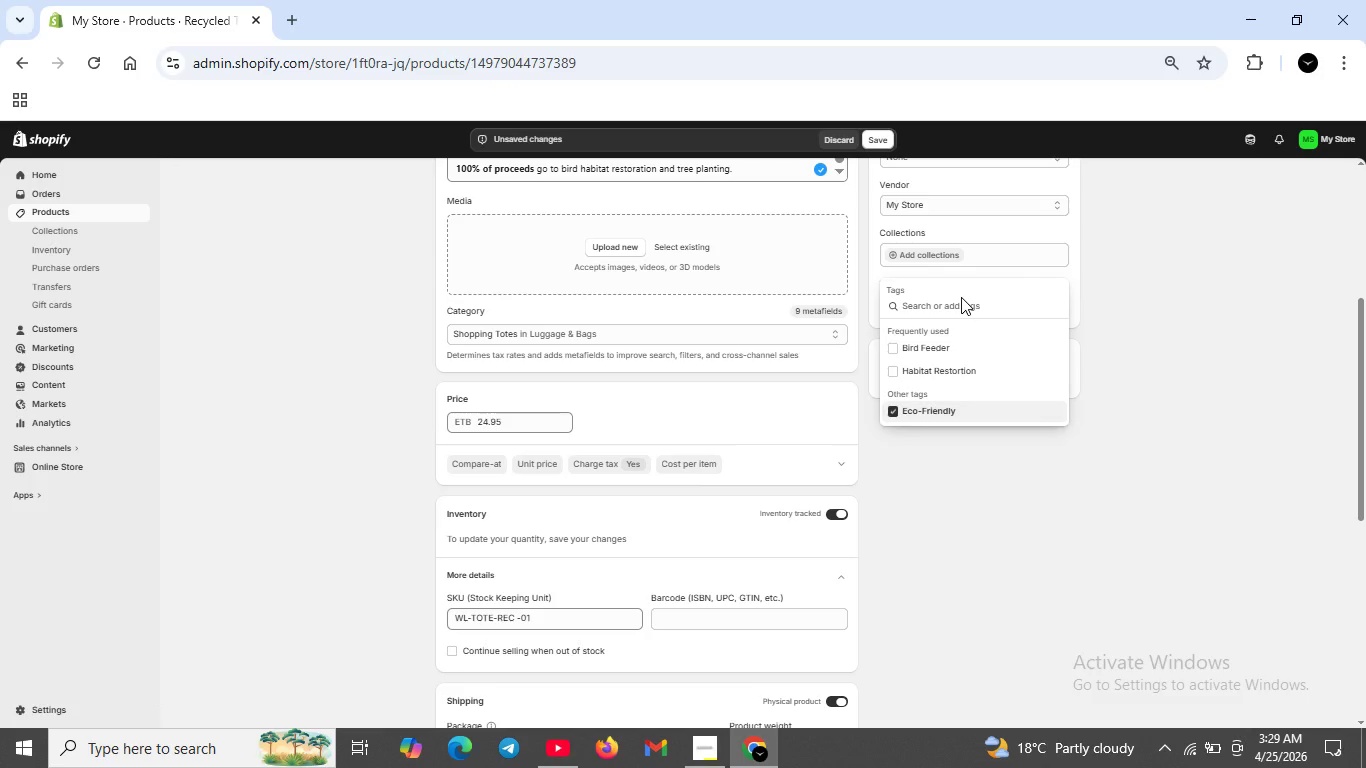 
type(Recycled)
 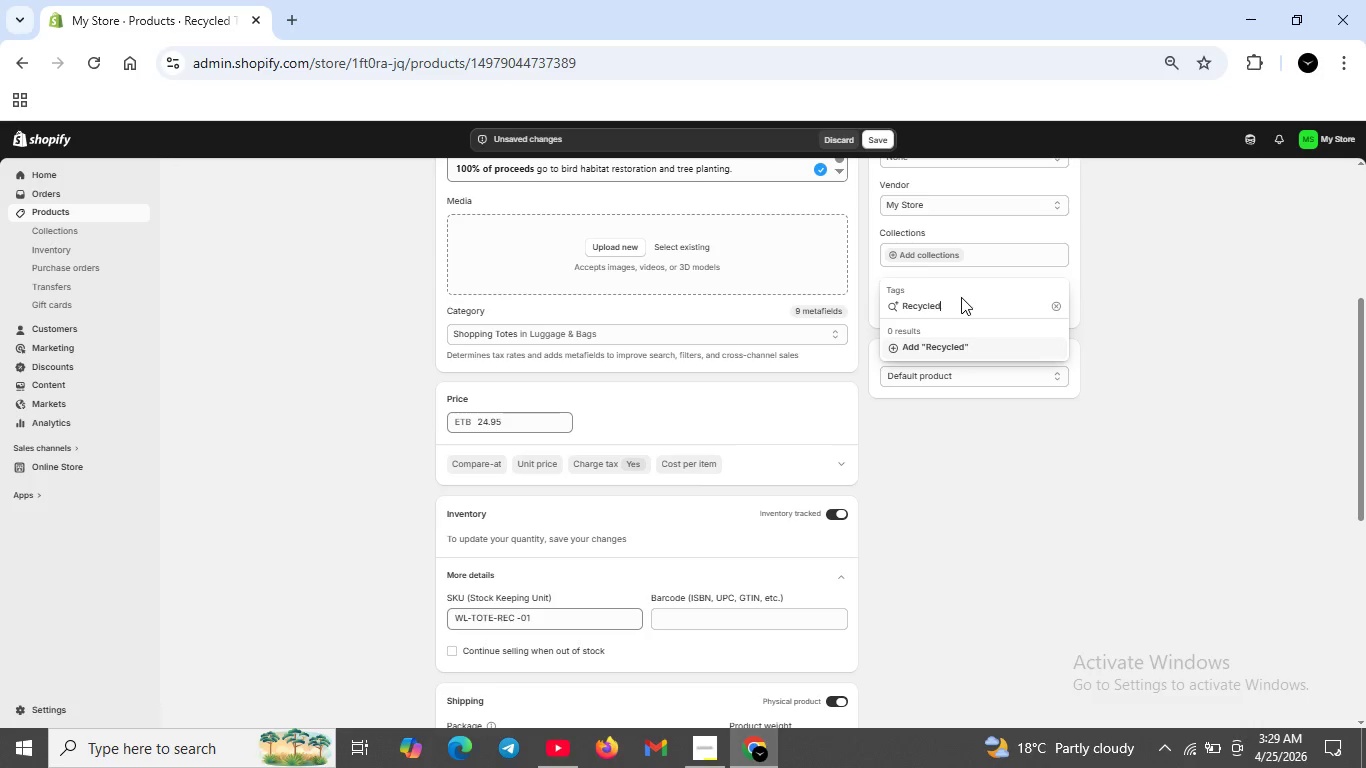 
wait(7.61)
 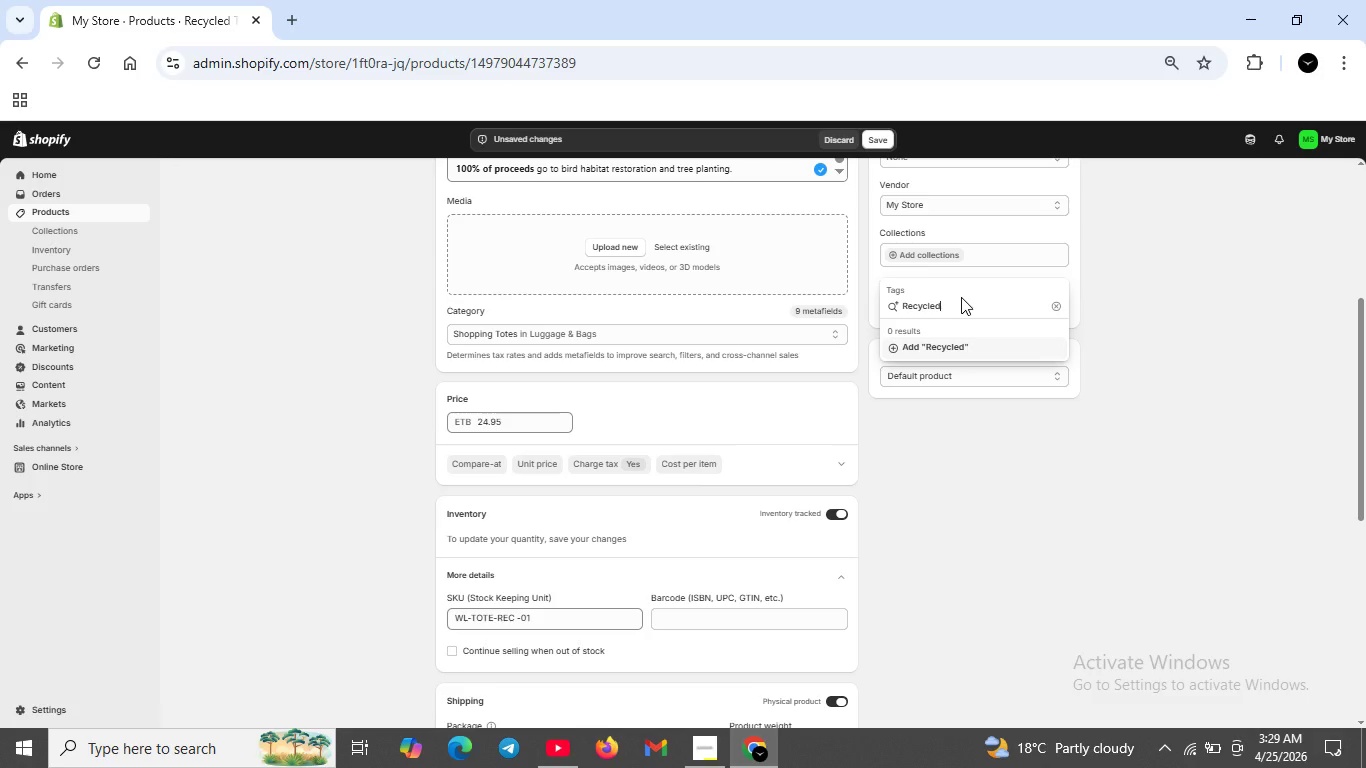 
left_click([888, 349])
 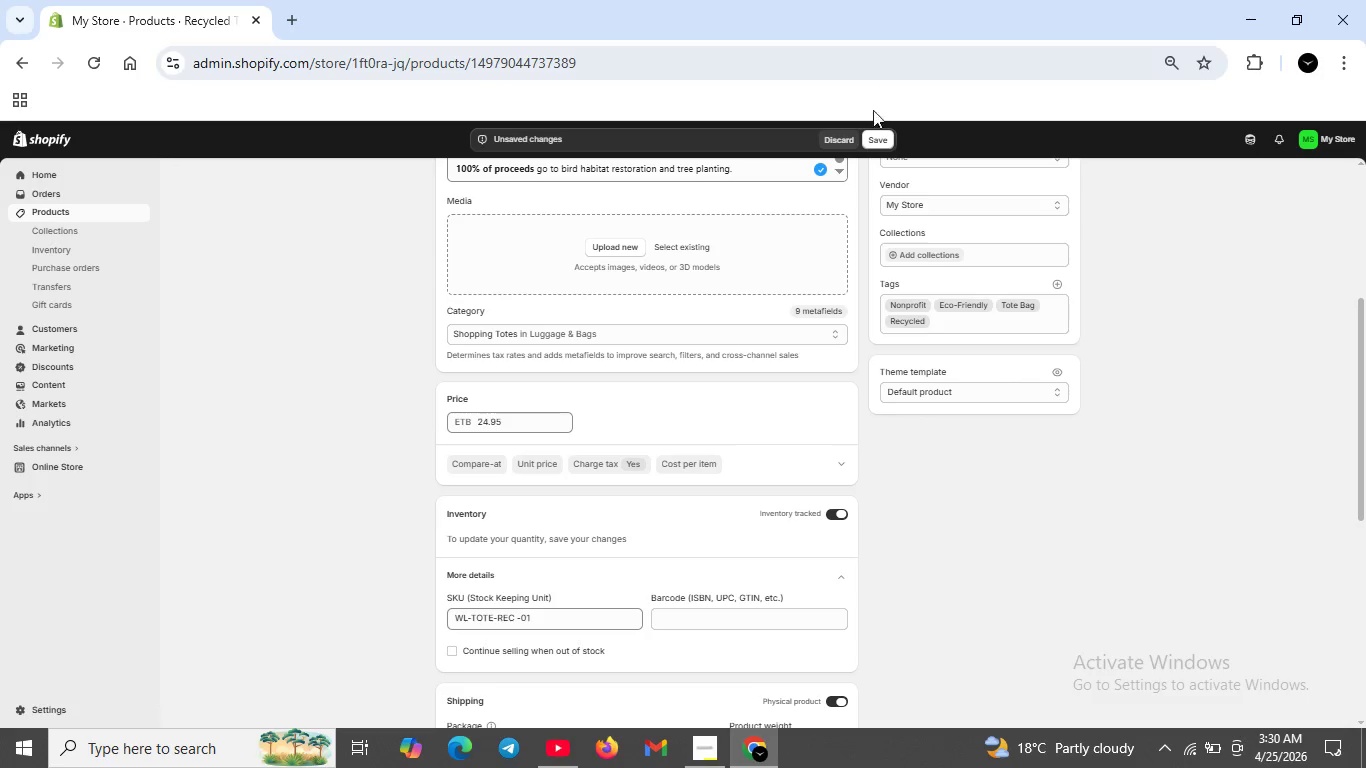 
left_click([879, 132])
 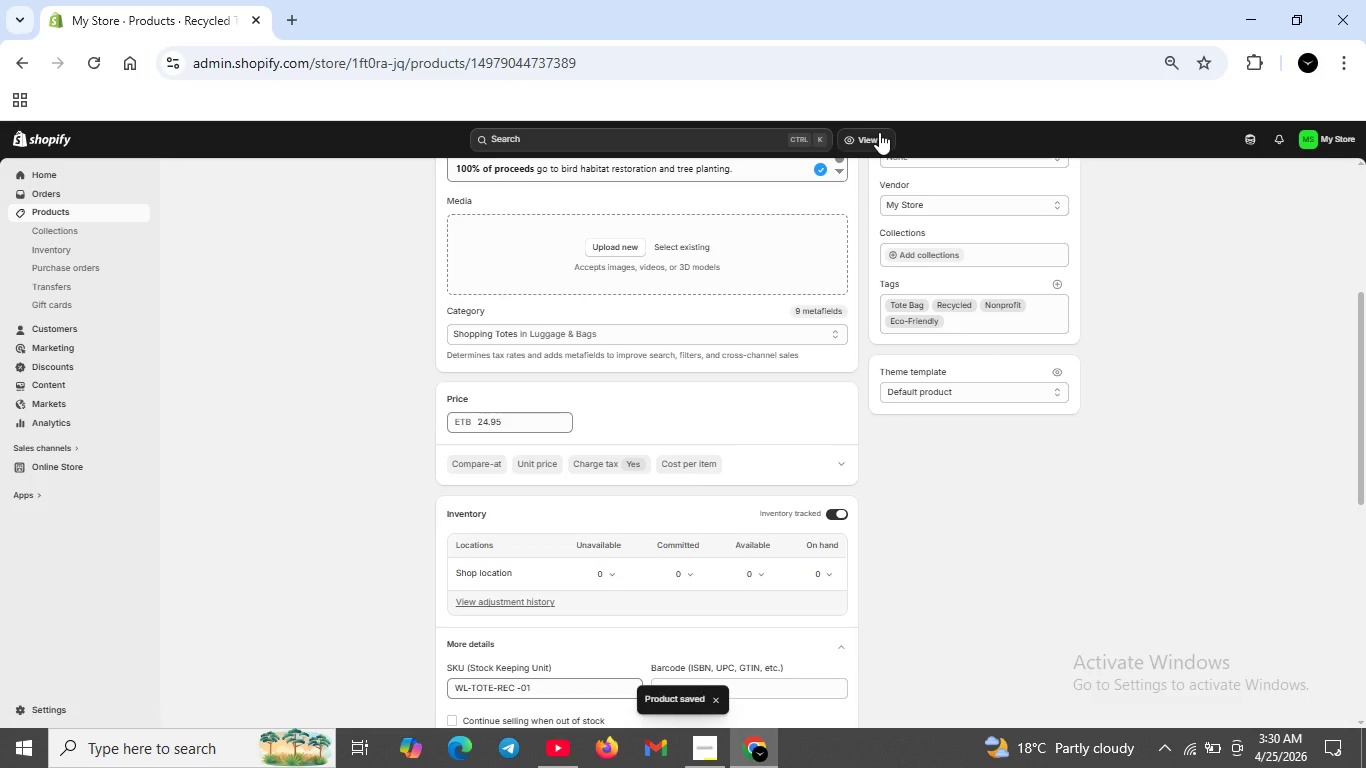 
wait(12.38)
 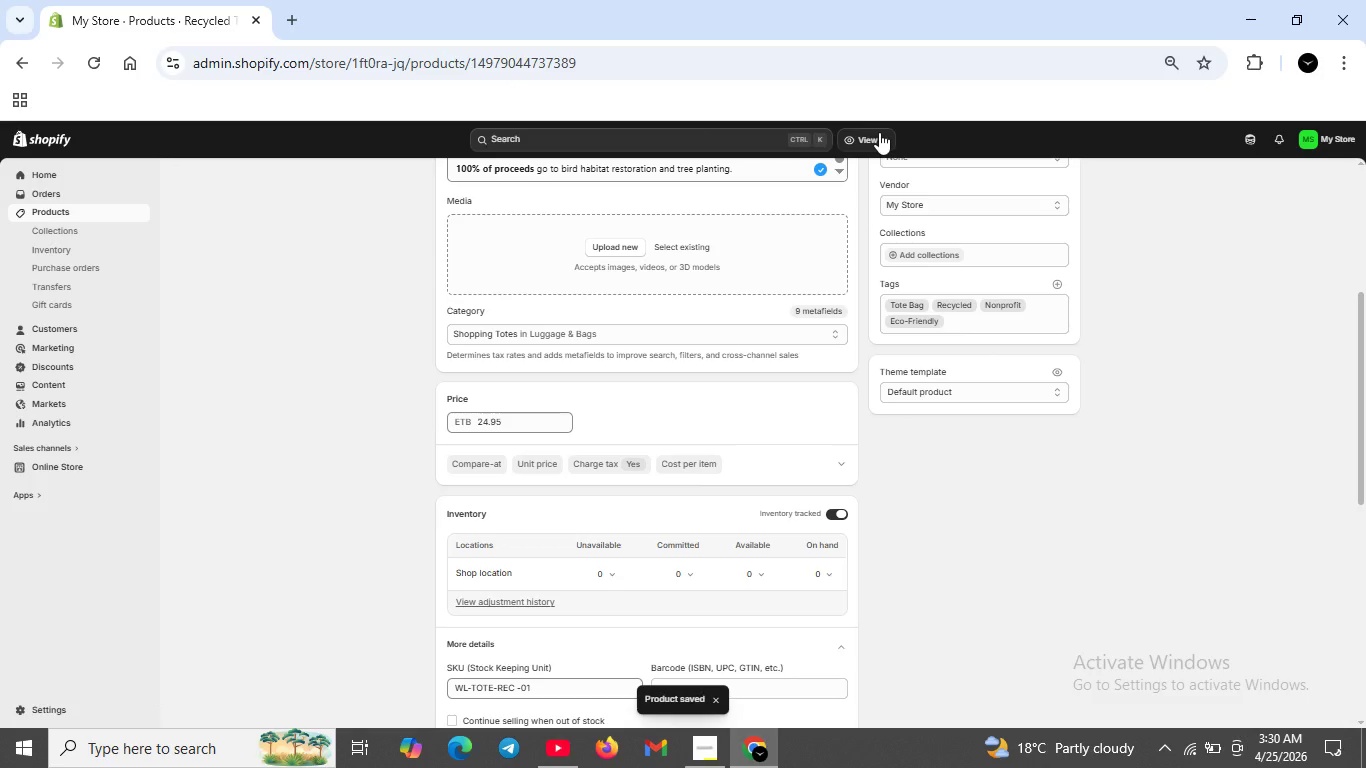 
scroll: coordinate [543, 594], scroll_direction: down, amount: 3.0
 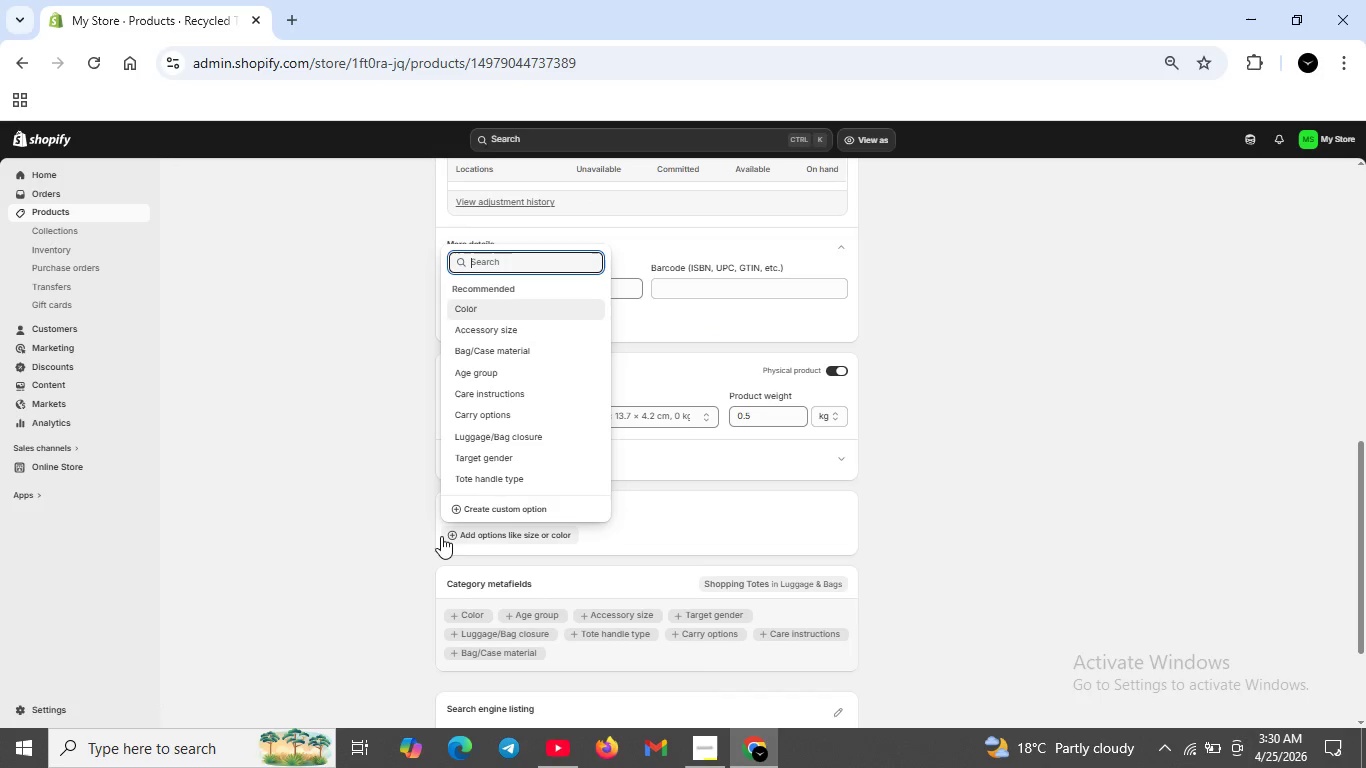 
left_click([458, 540])
 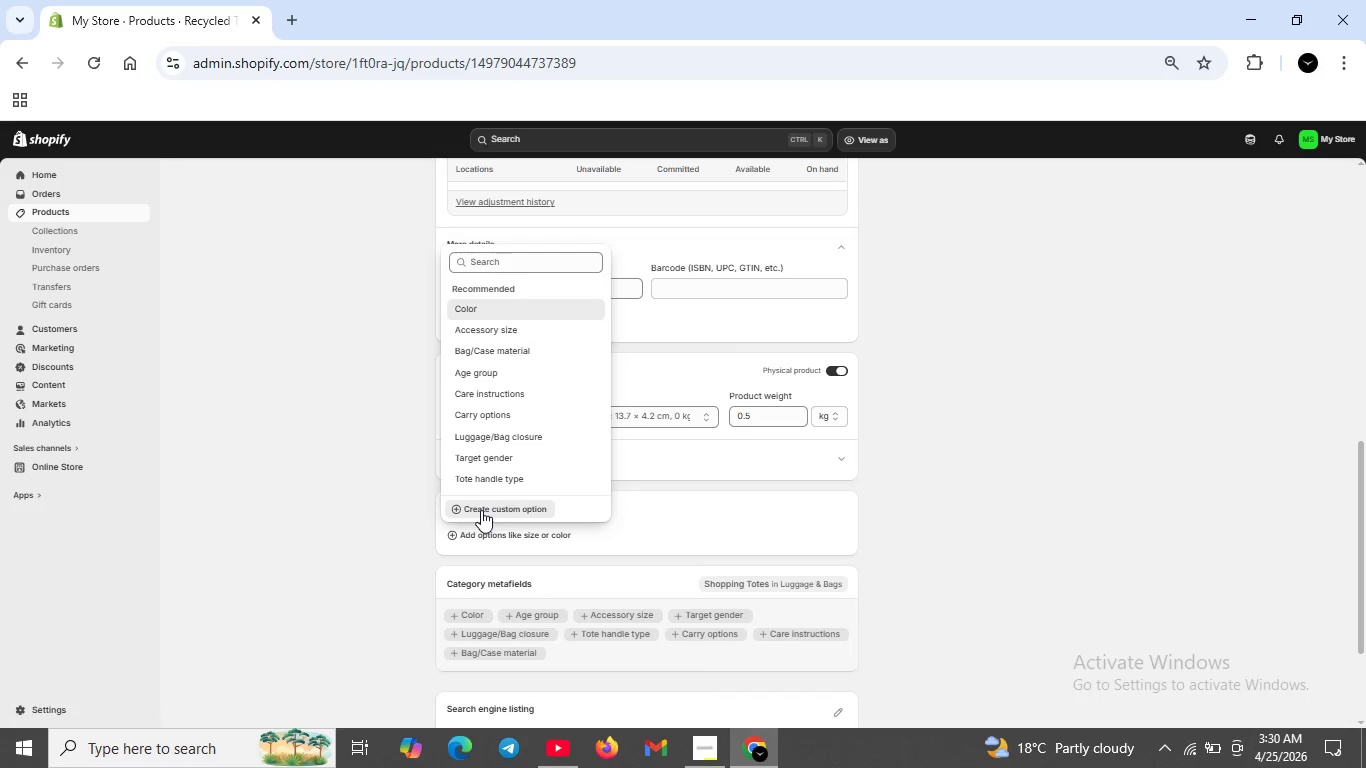 
left_click([481, 510])
 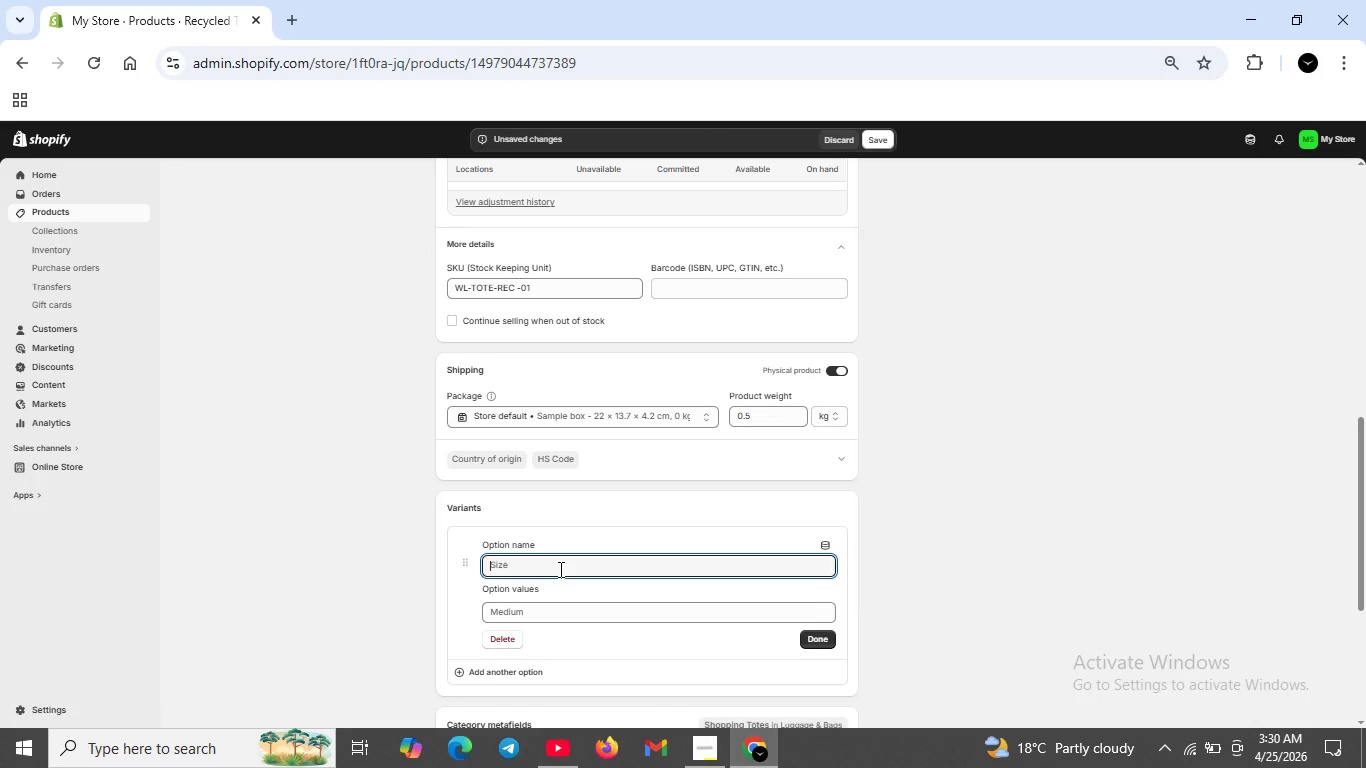 
type(Color)
 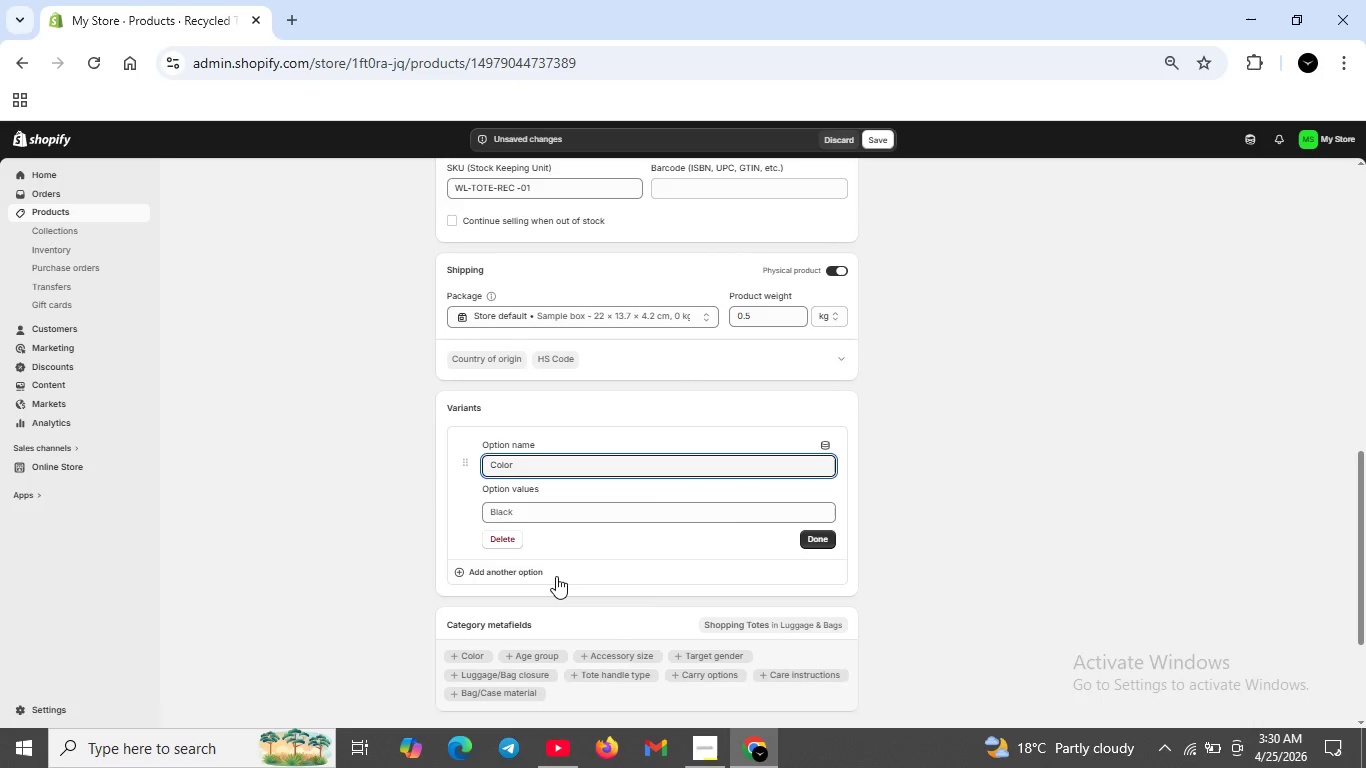 
scroll: coordinate [556, 576], scroll_direction: down, amount: 1.0
 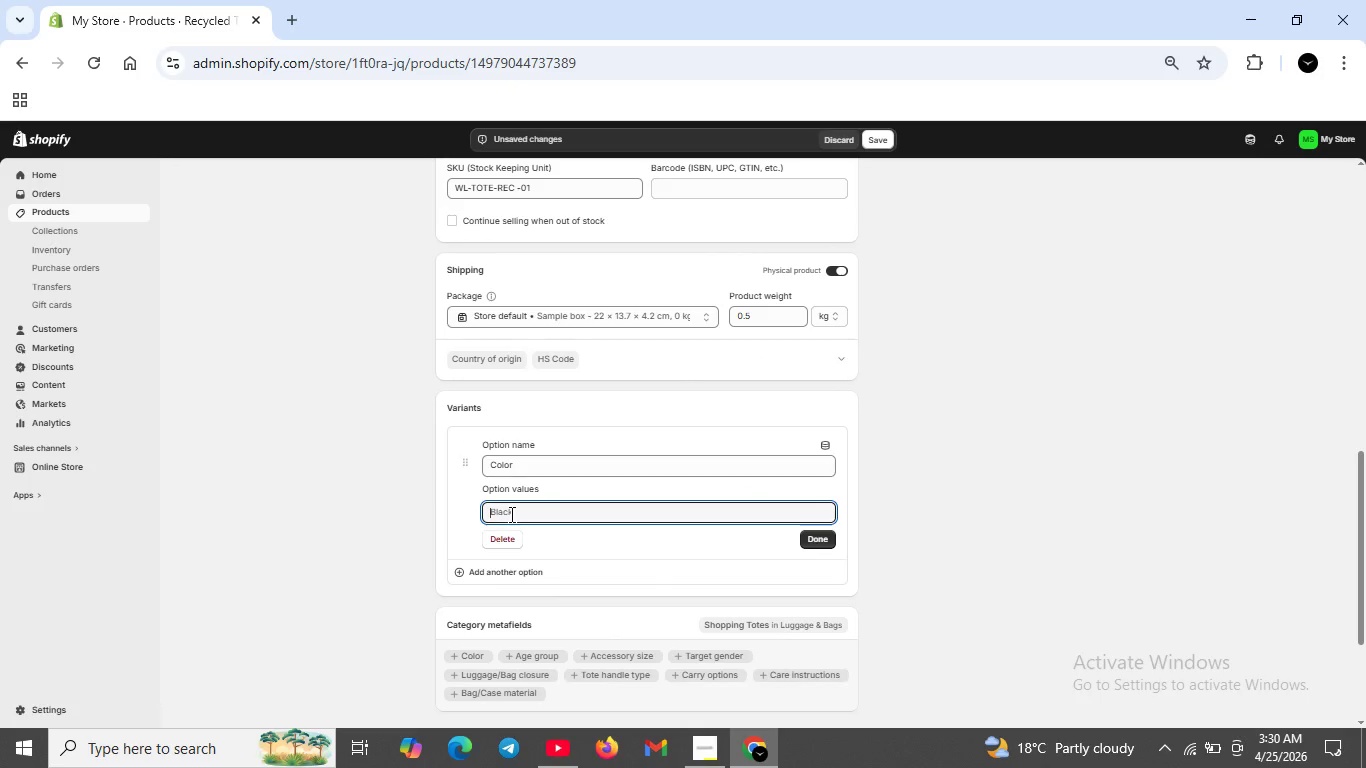 
type(Natural (Recycled White))
 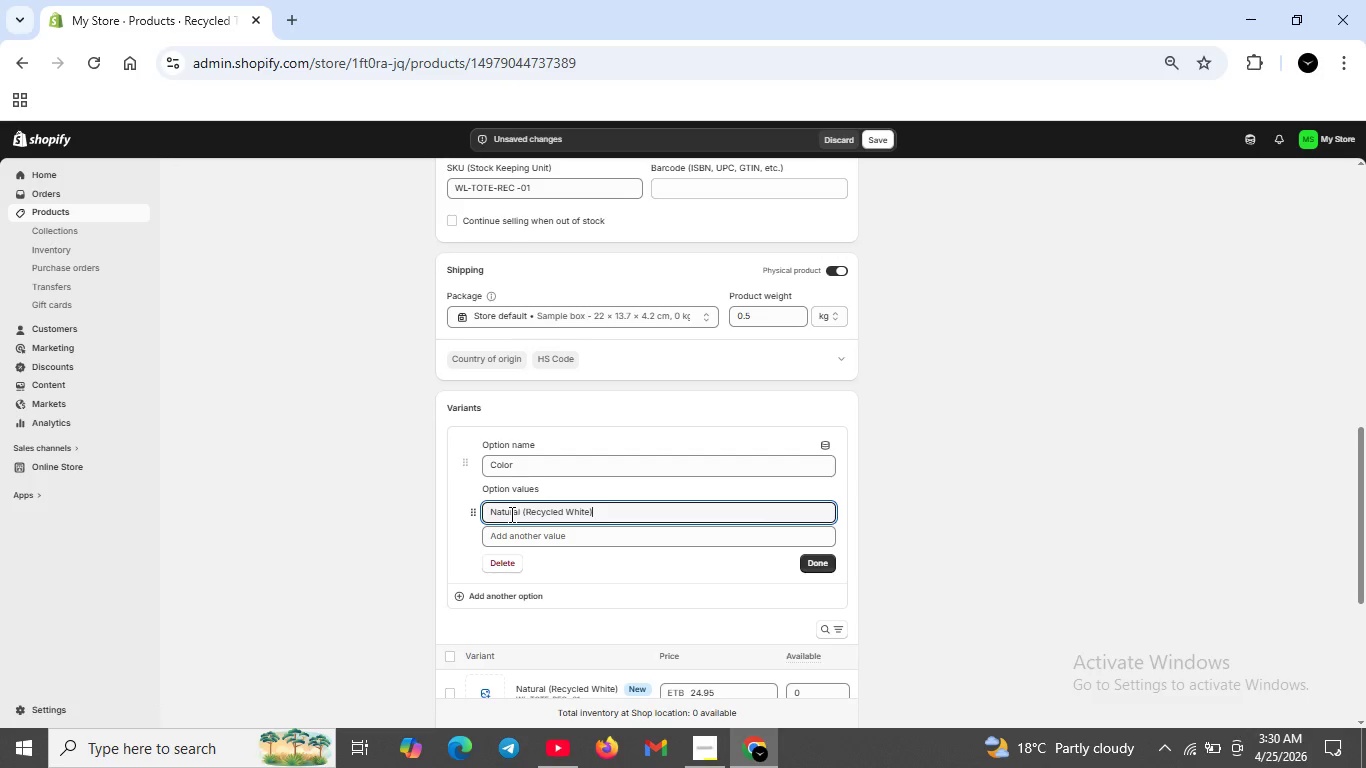 
scroll: coordinate [730, 663], scroll_direction: down, amount: 1.0
 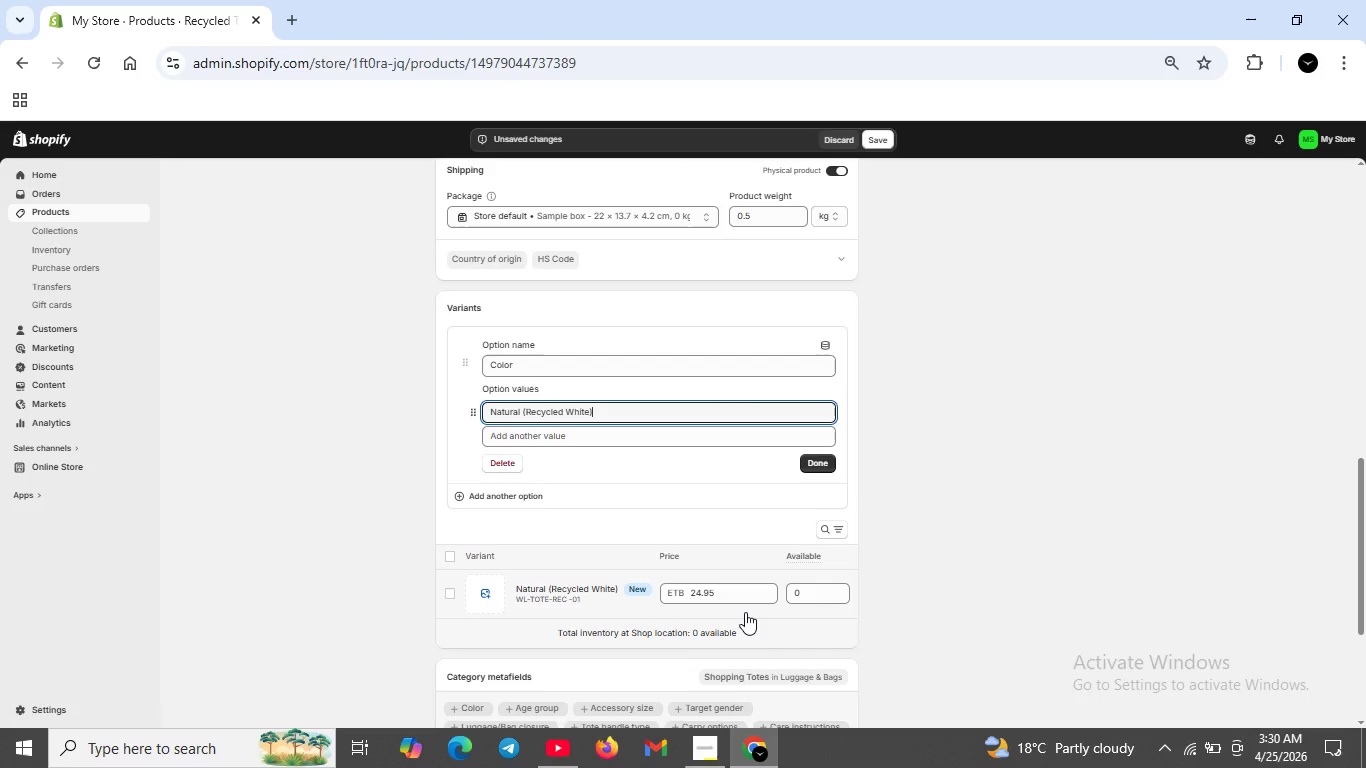 
mouse_move([758, 610])
 